 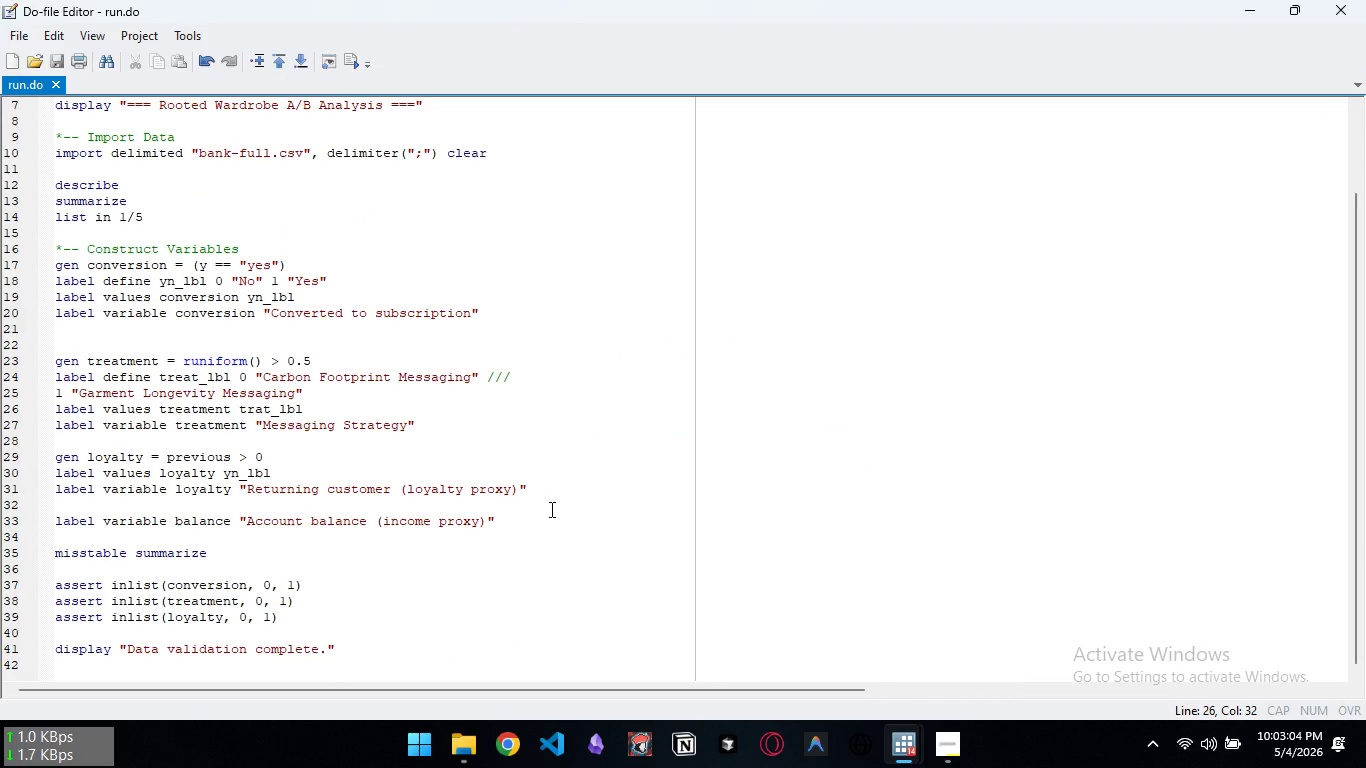 
scroll: coordinate [550, 509], scroll_direction: down, amount: 10.0
 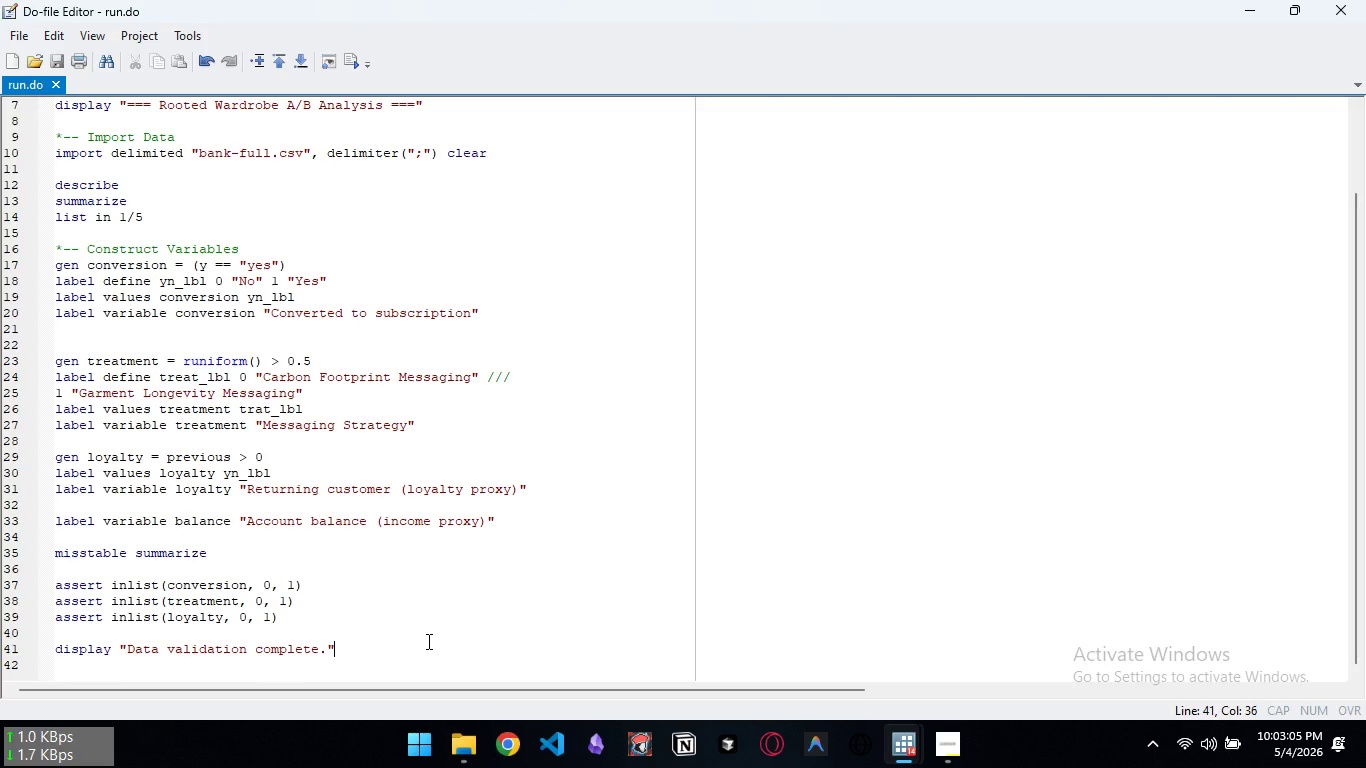 
left_click([427, 641])
 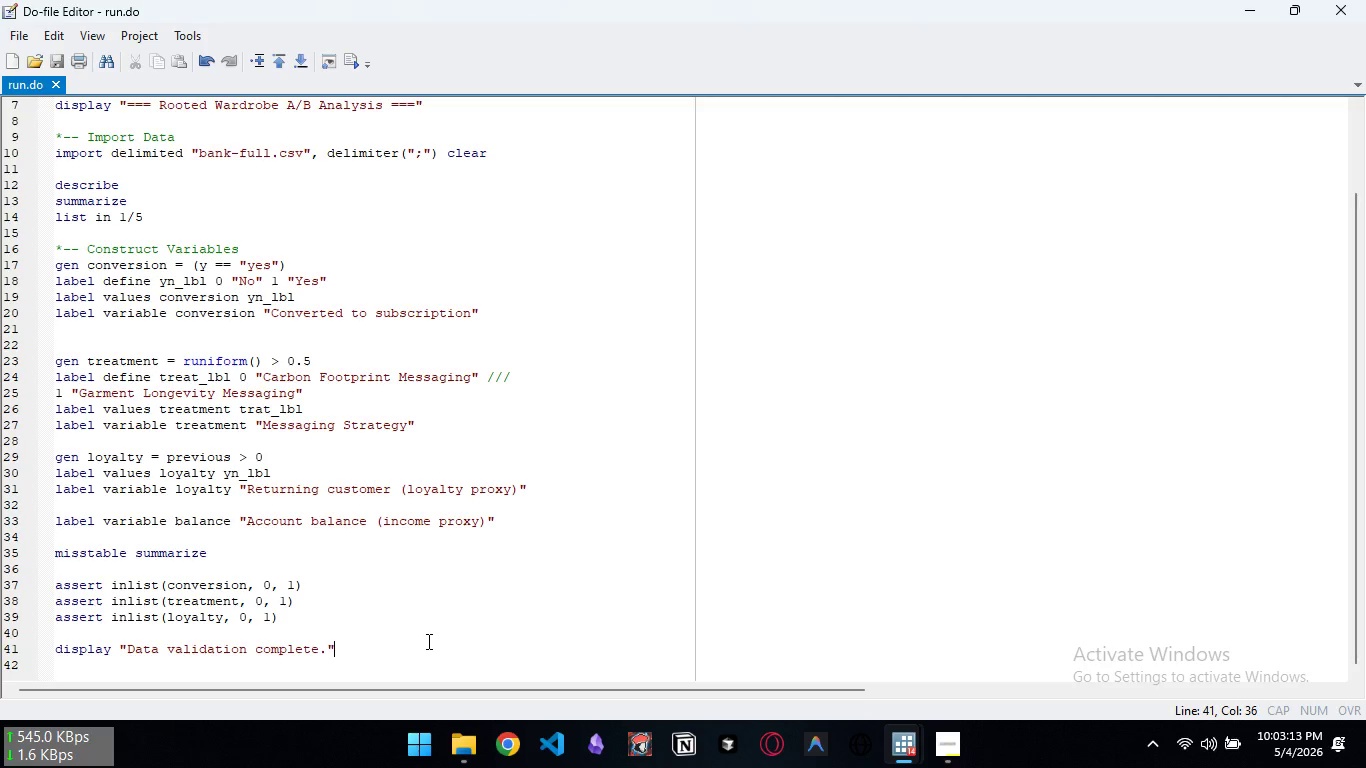 
wait(13.12)
 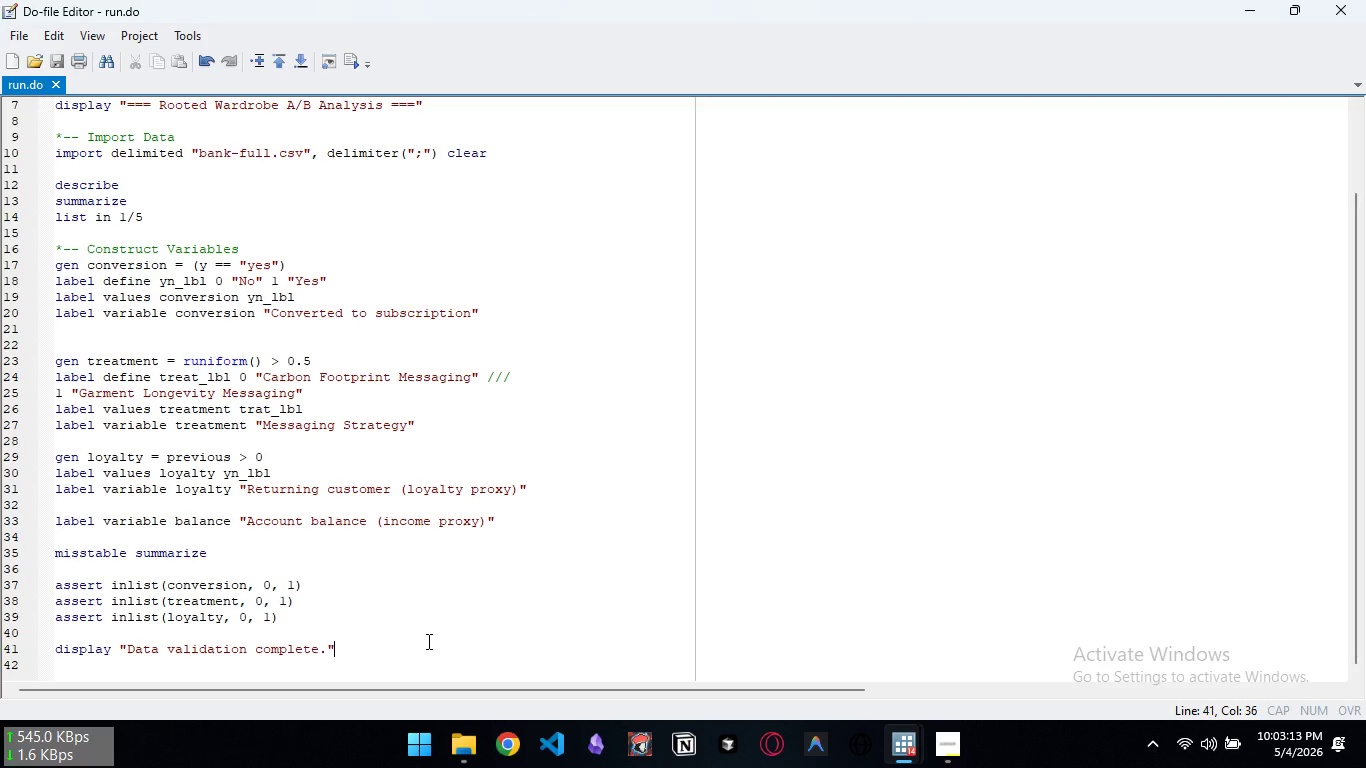 
key(Enter)
 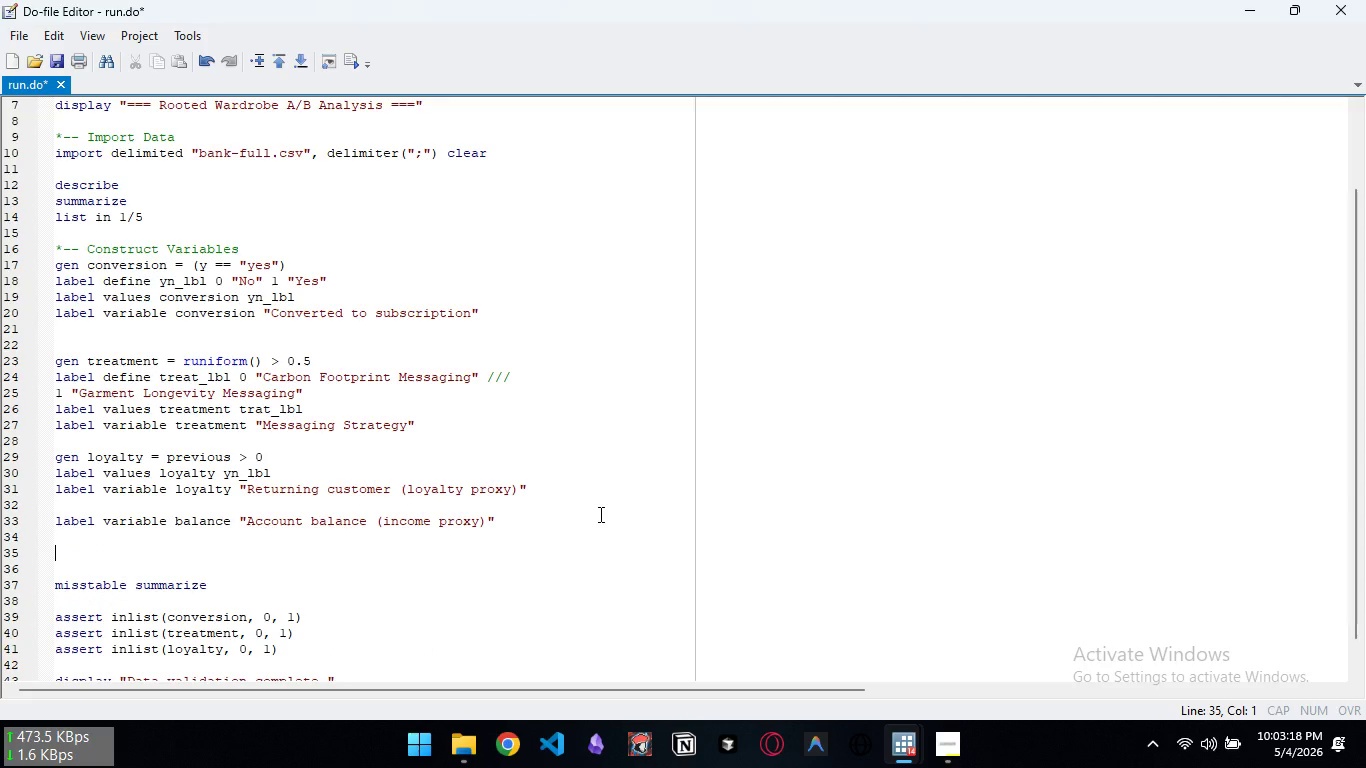 
key(Enter)
 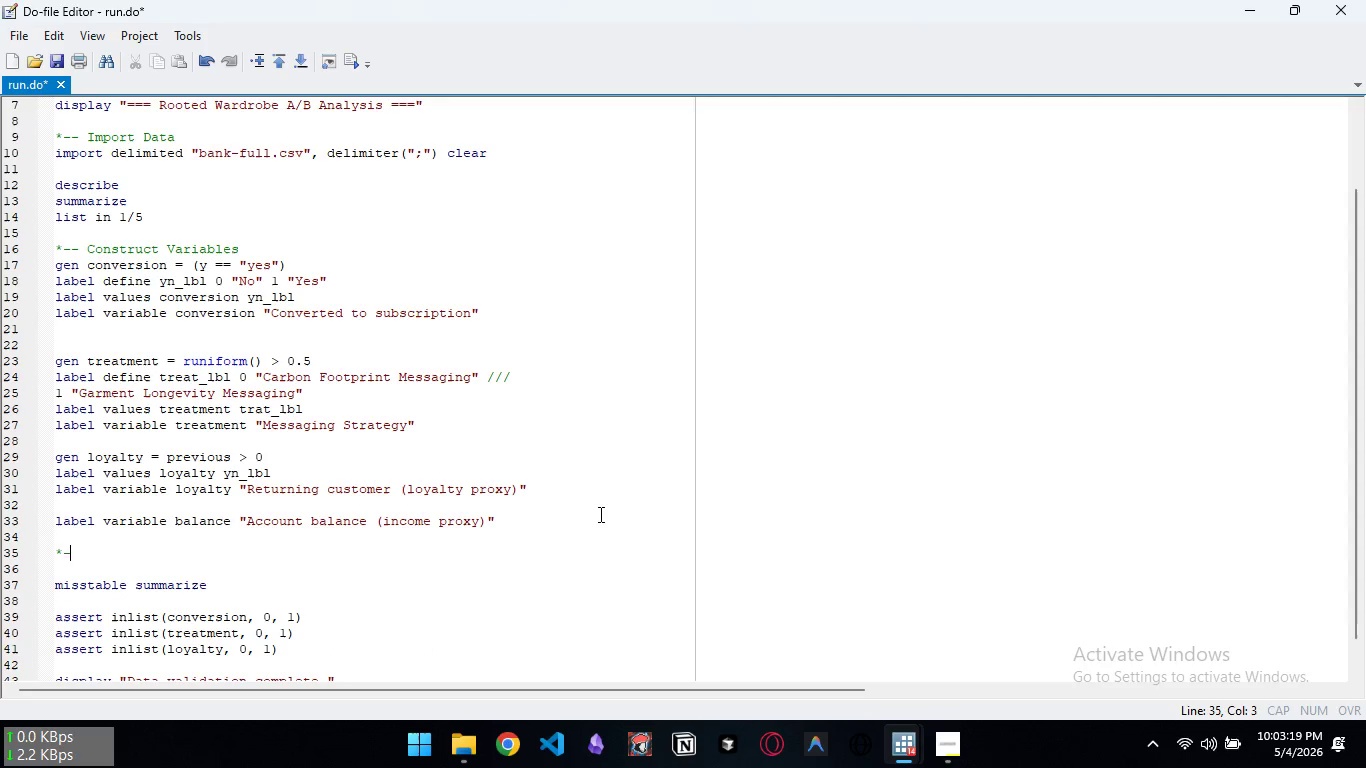 
type(*-- Data Validation)
 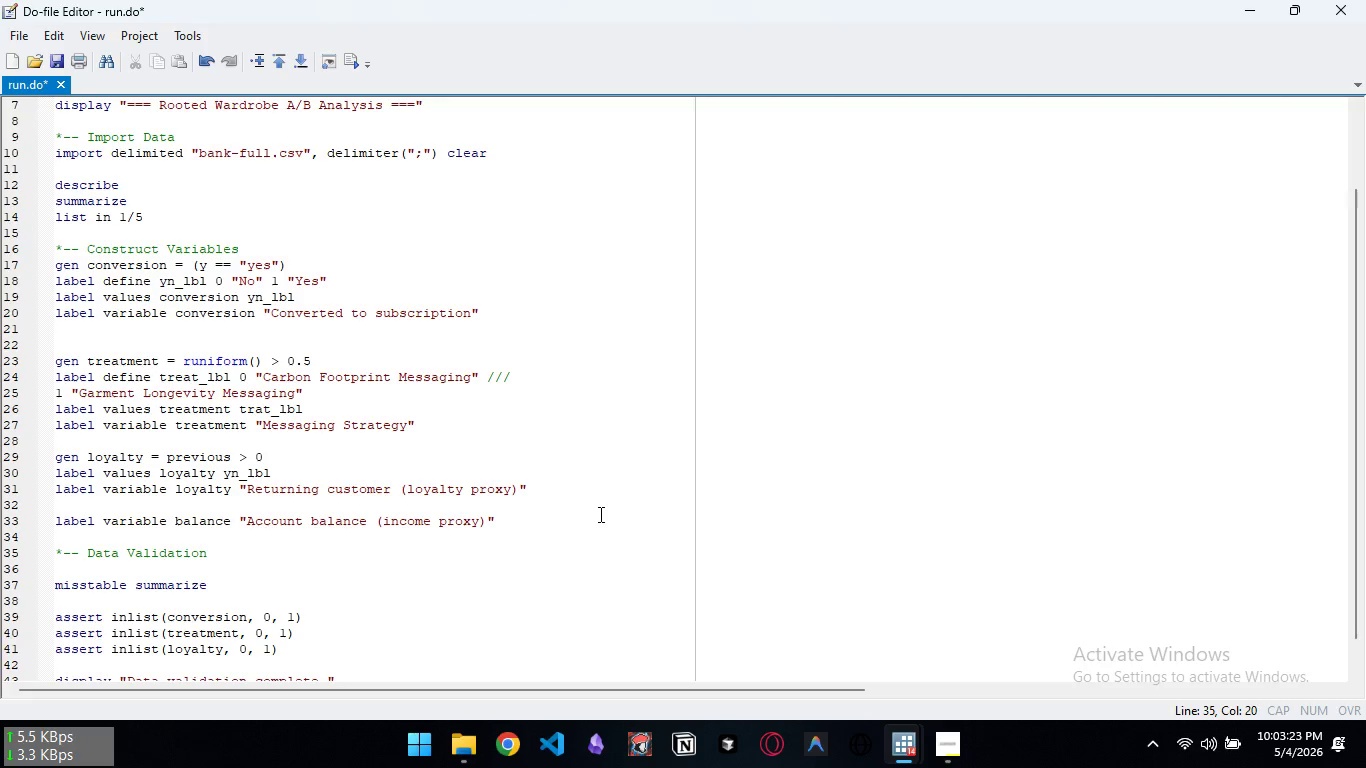 
scroll: coordinate [584, 501], scroll_direction: down, amount: 4.0
 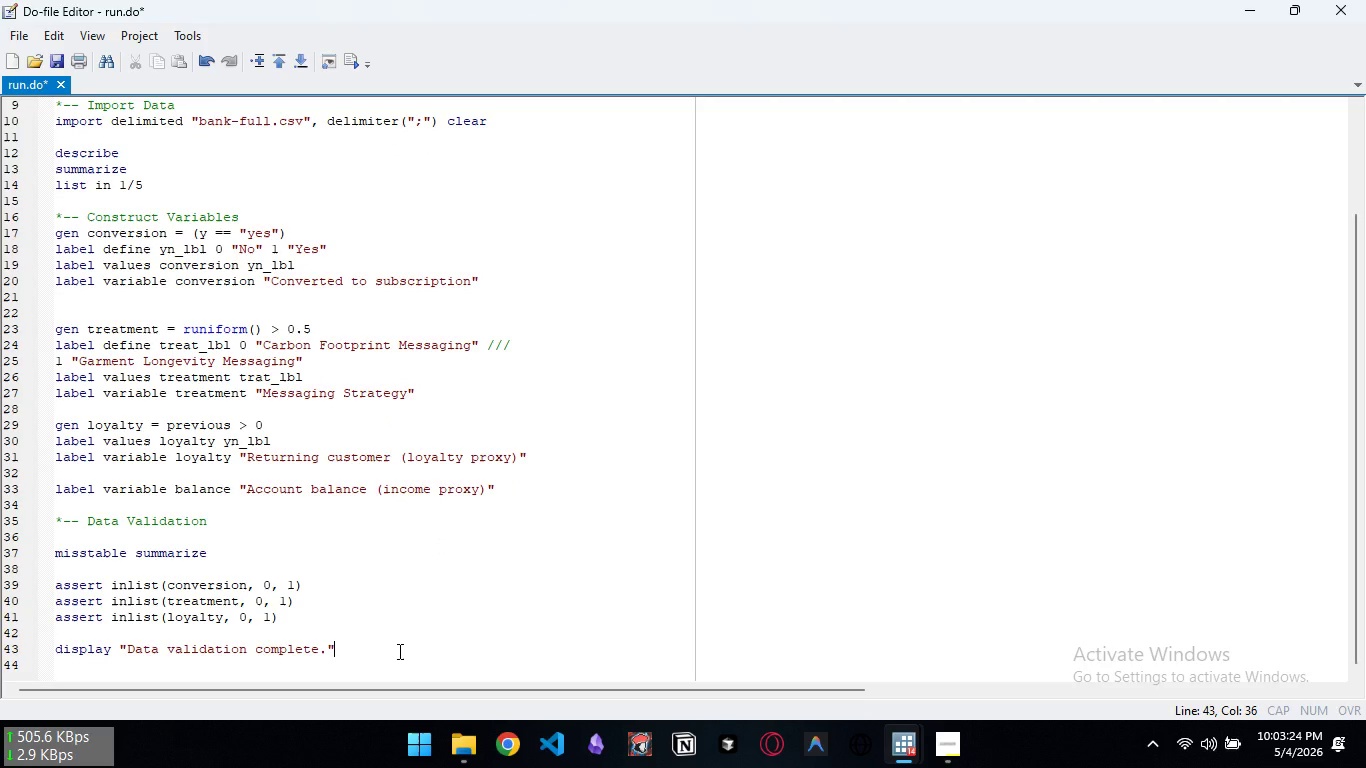 
left_click([398, 651])
 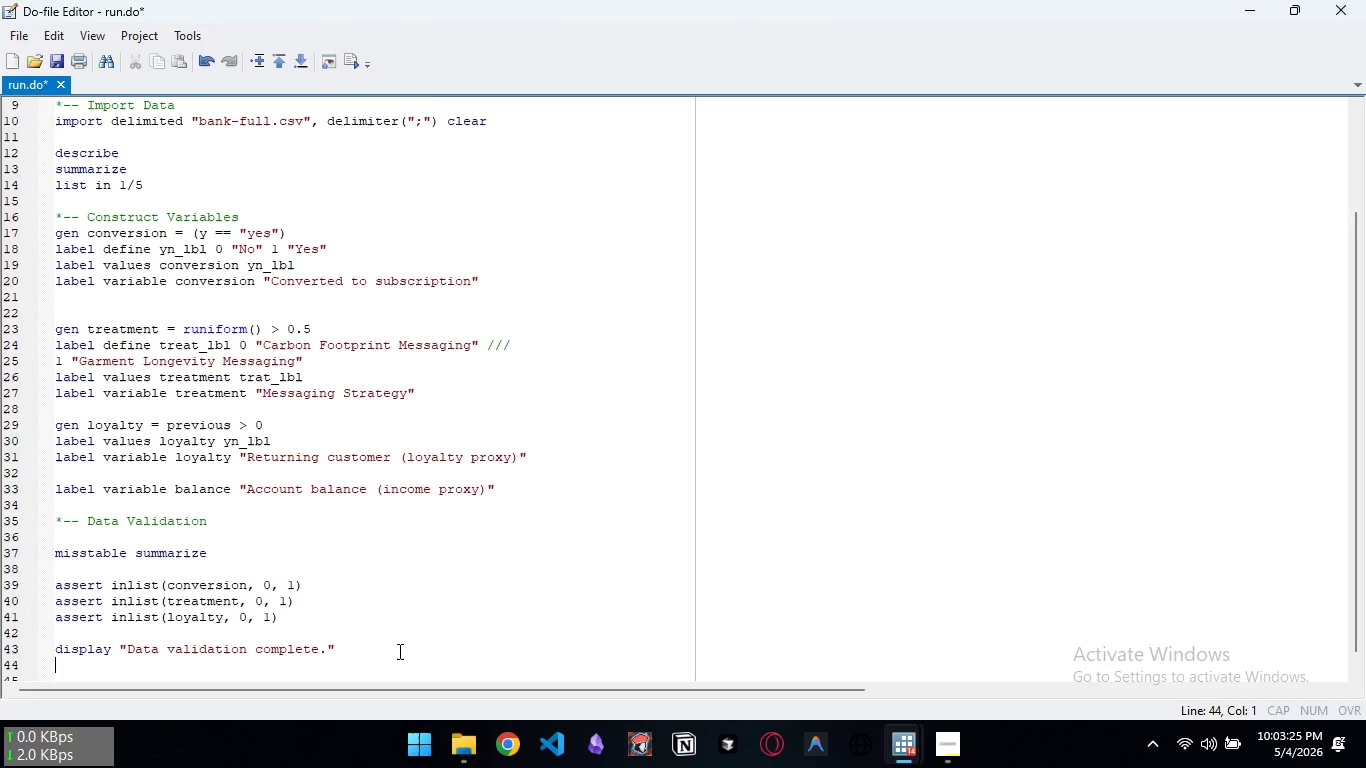 
key(Enter)
 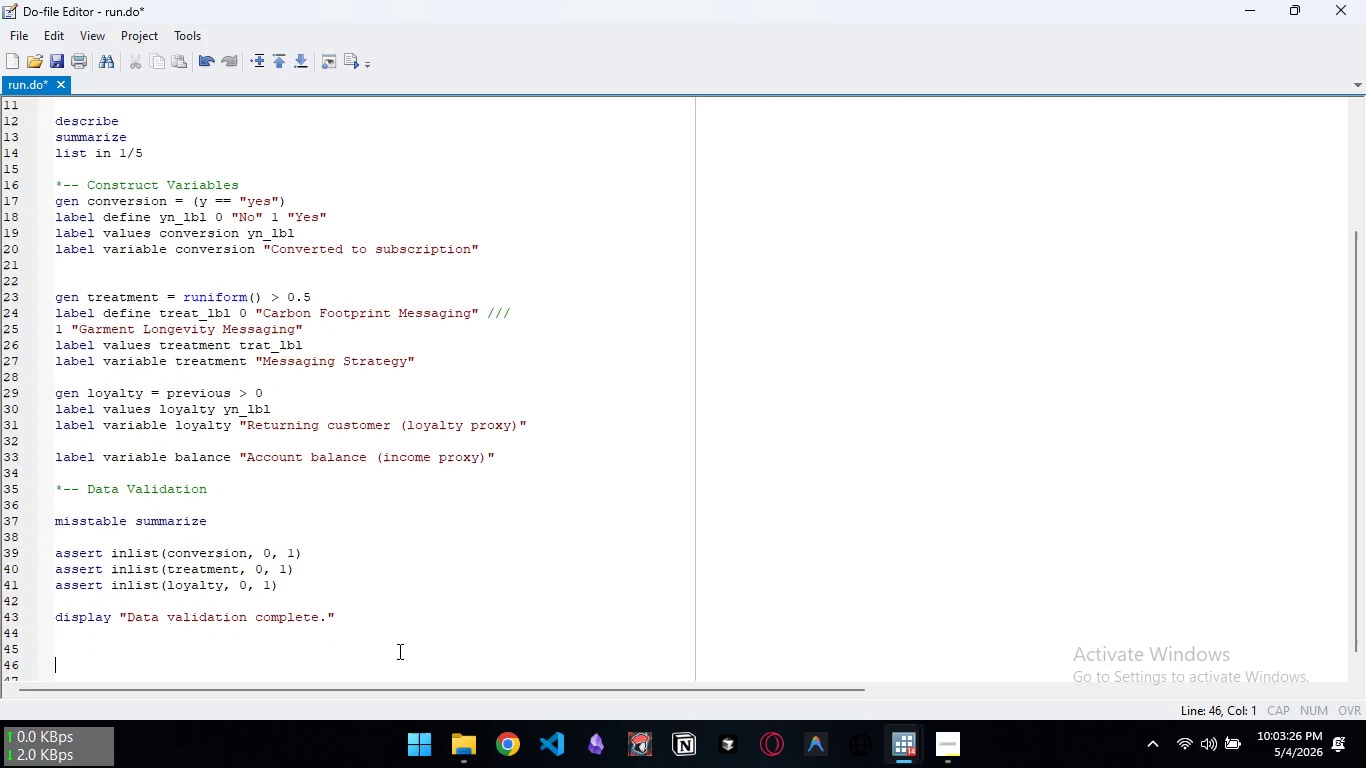 
key(Enter)
 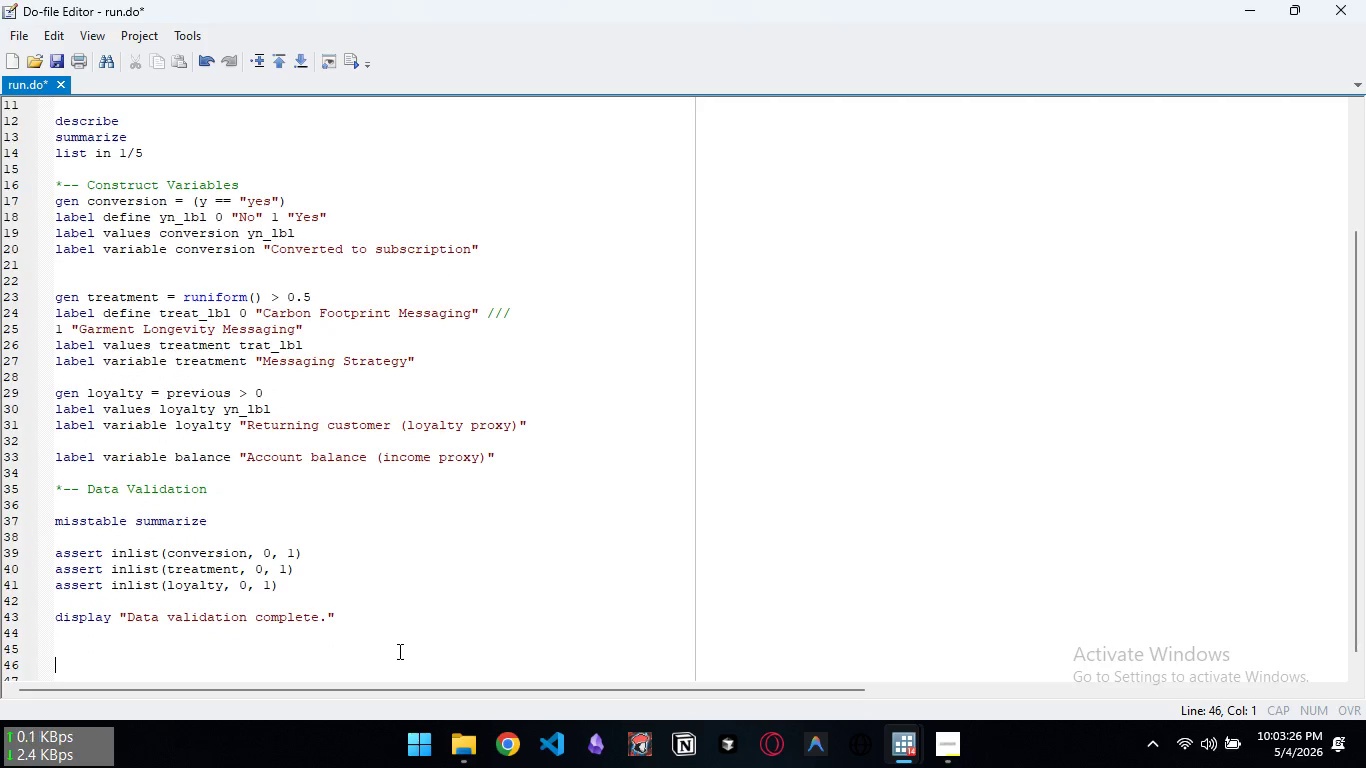 
key(Enter)
 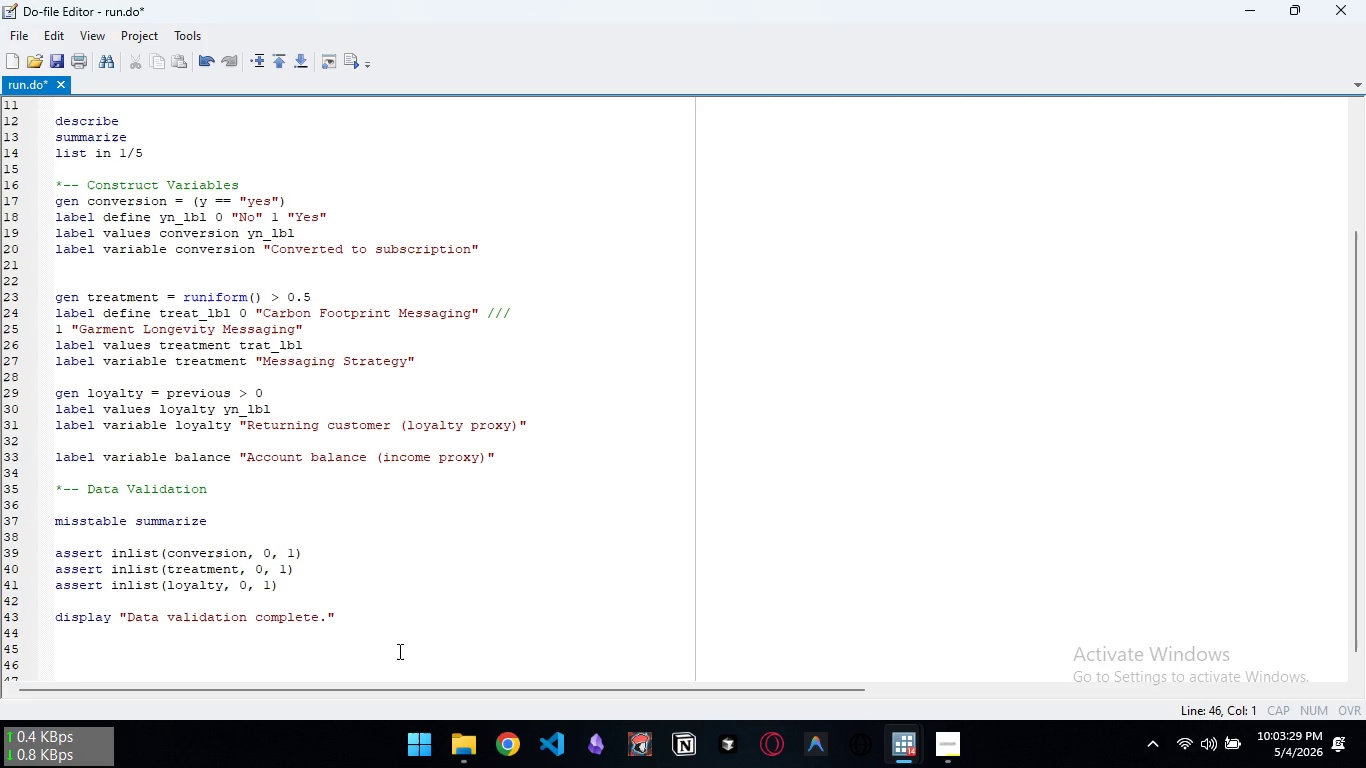 
type(summarize age balance converion )
key(Backspace)
 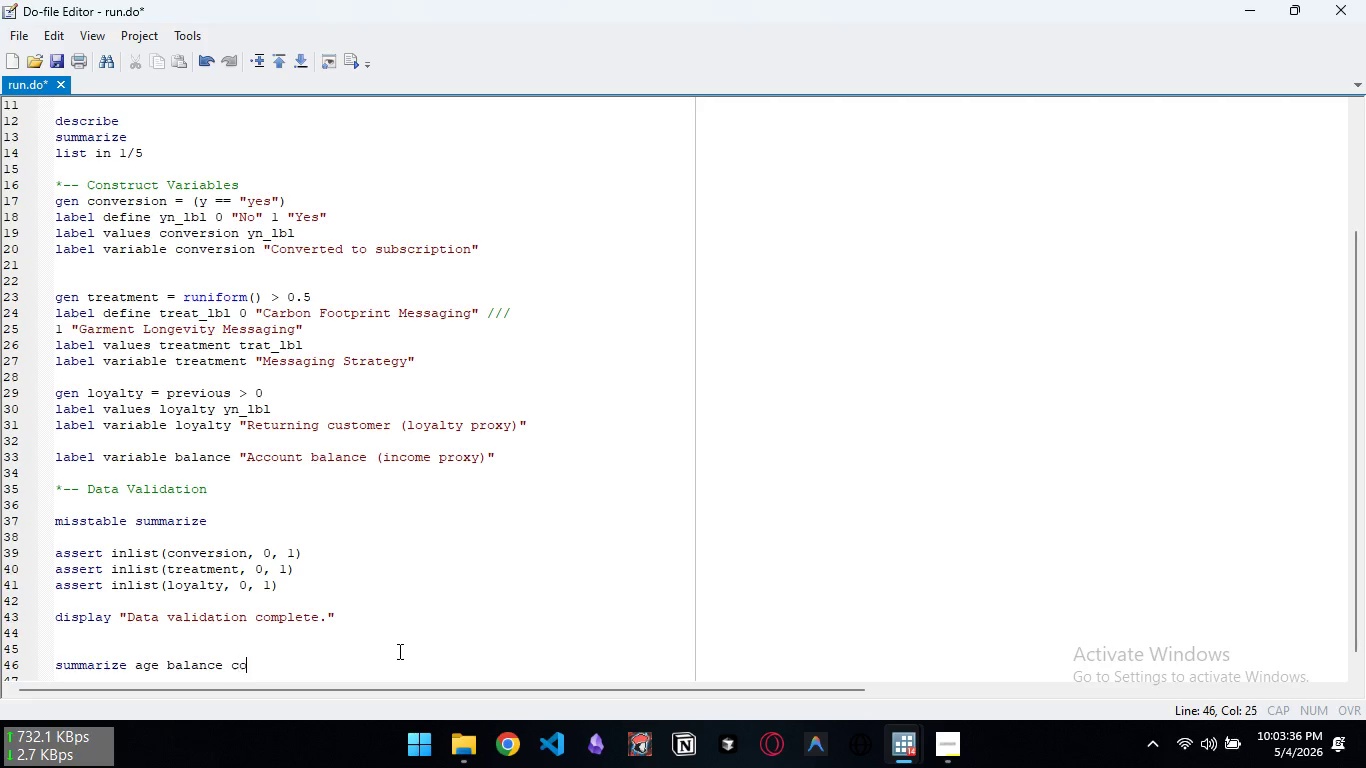 
key(Control+ControlLeft)
 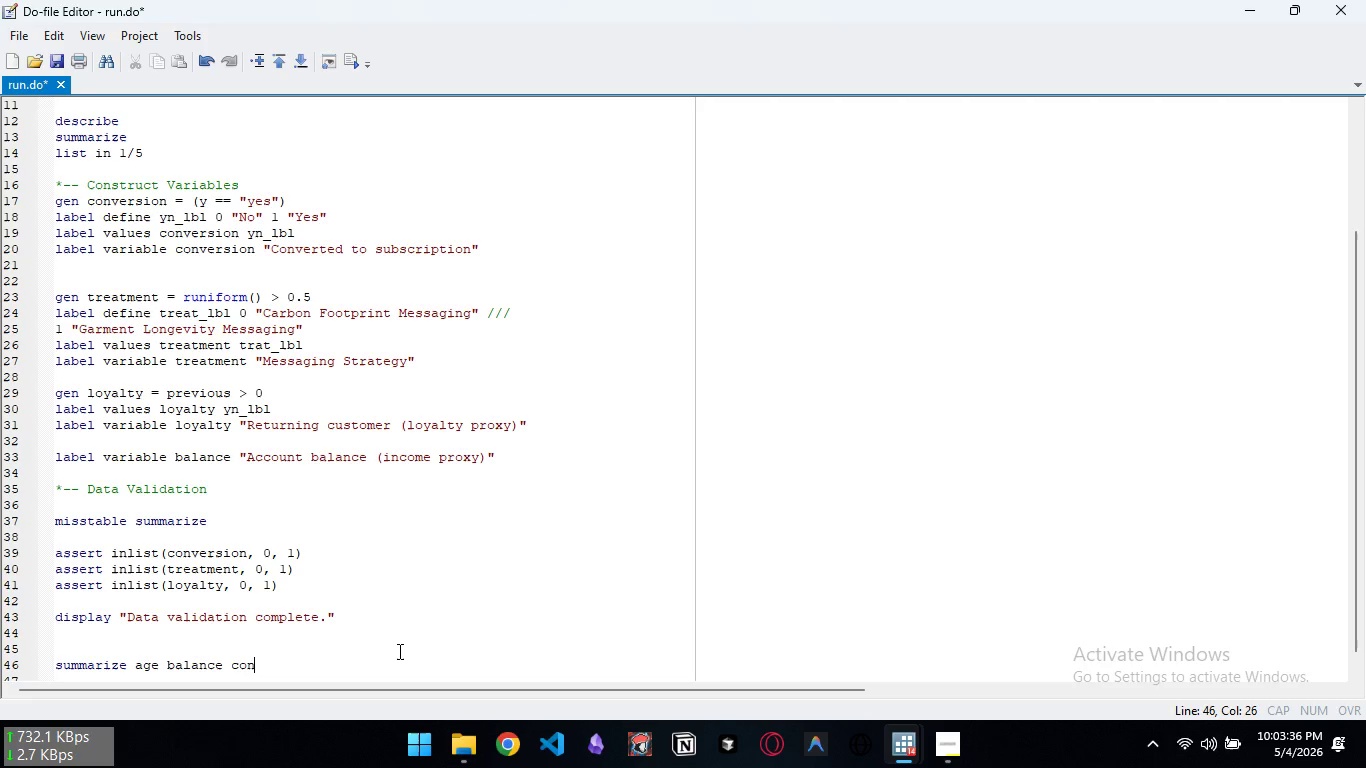 
key(Control+Backspace)
 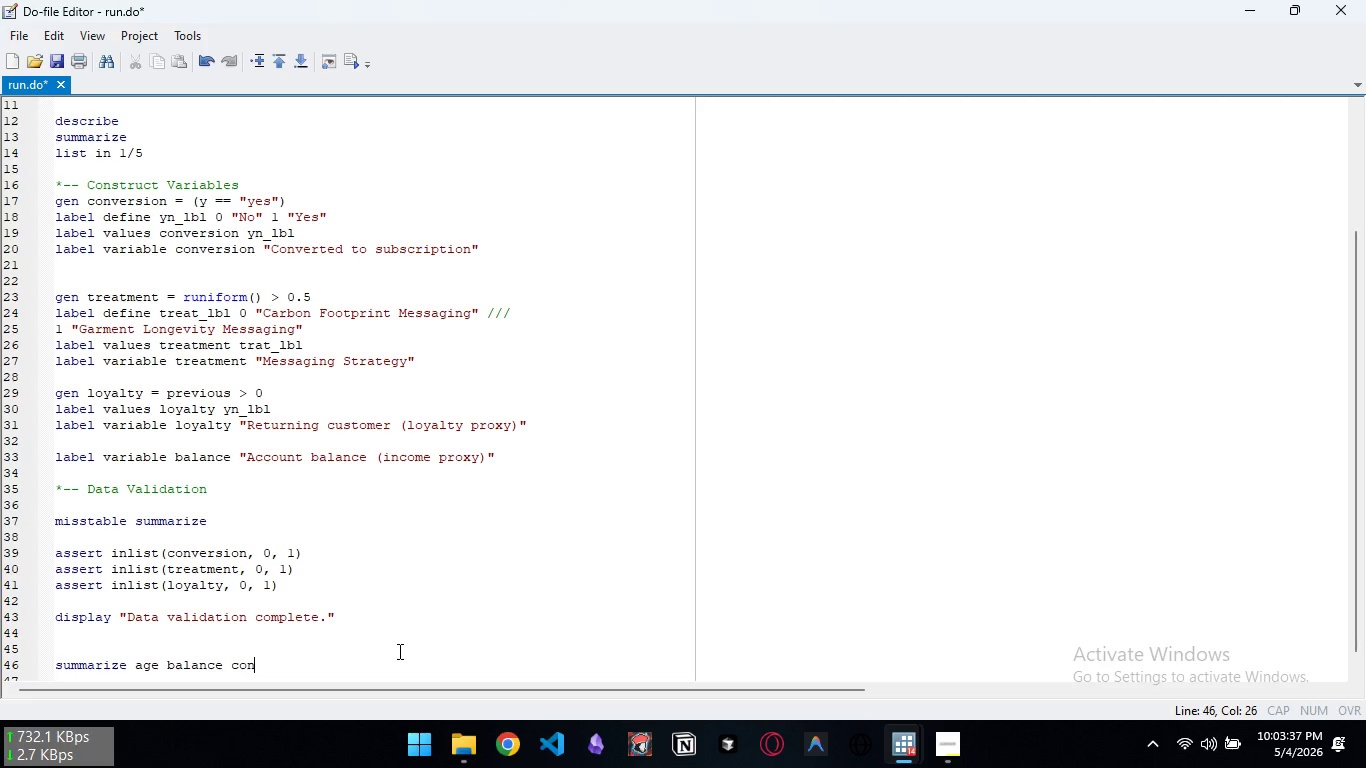 
type(conversion loyalty )
key(Backspace)
 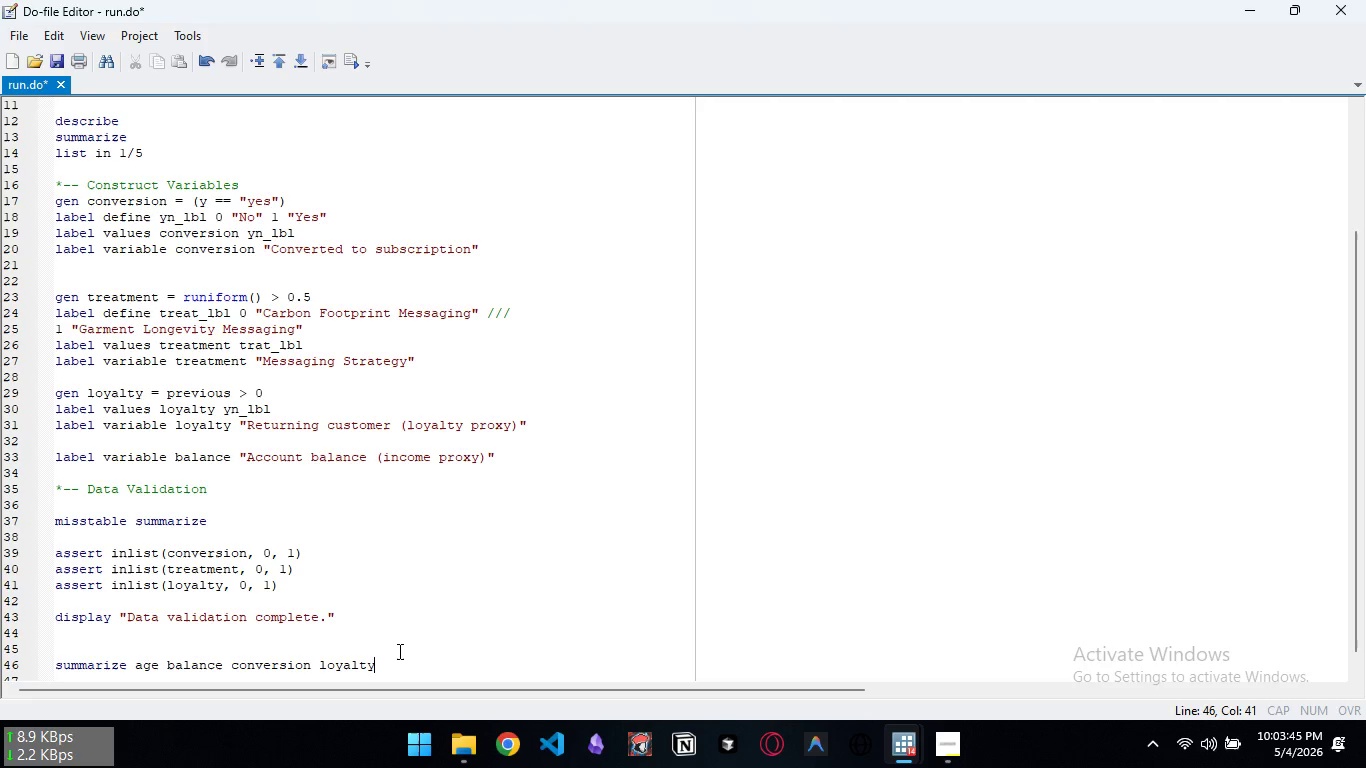 
key(ArrowUp)
 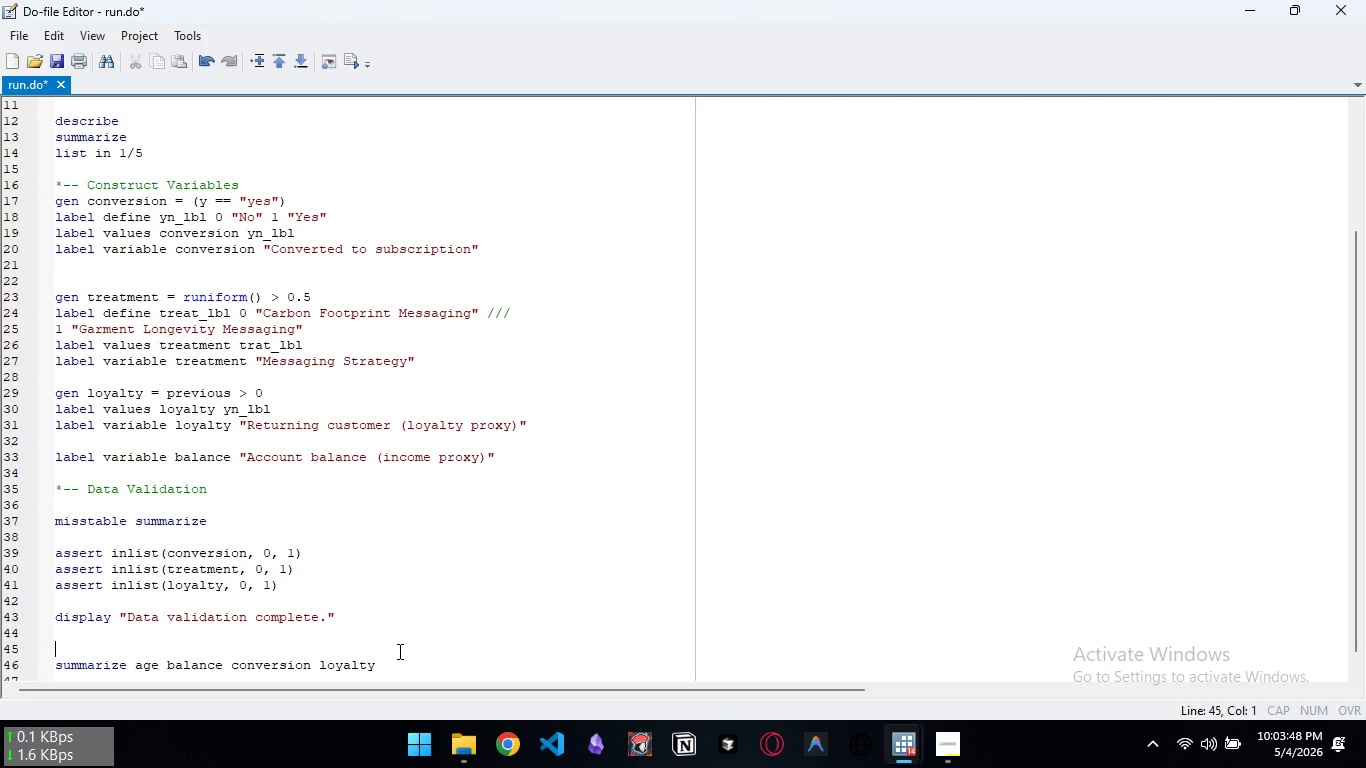 
type(// Overall summary)
 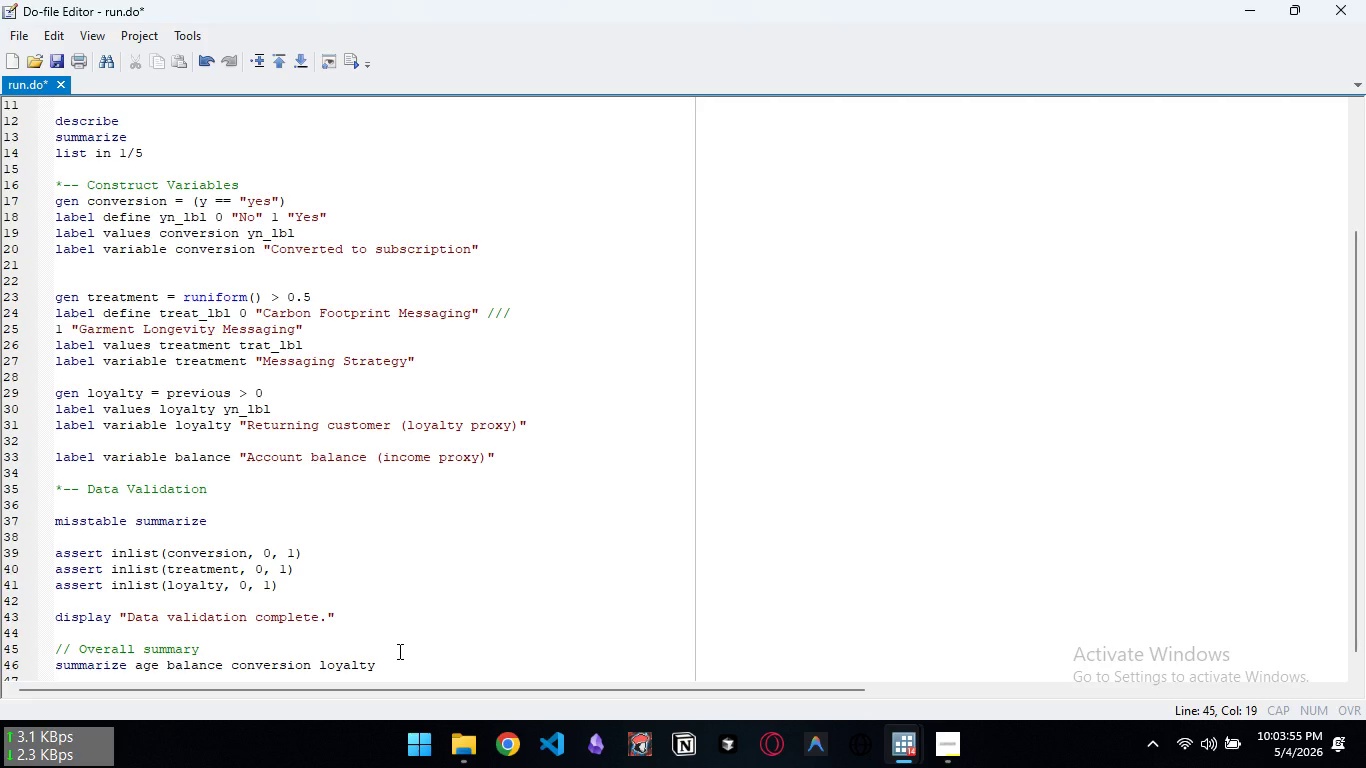 
key(ArrowDown)
 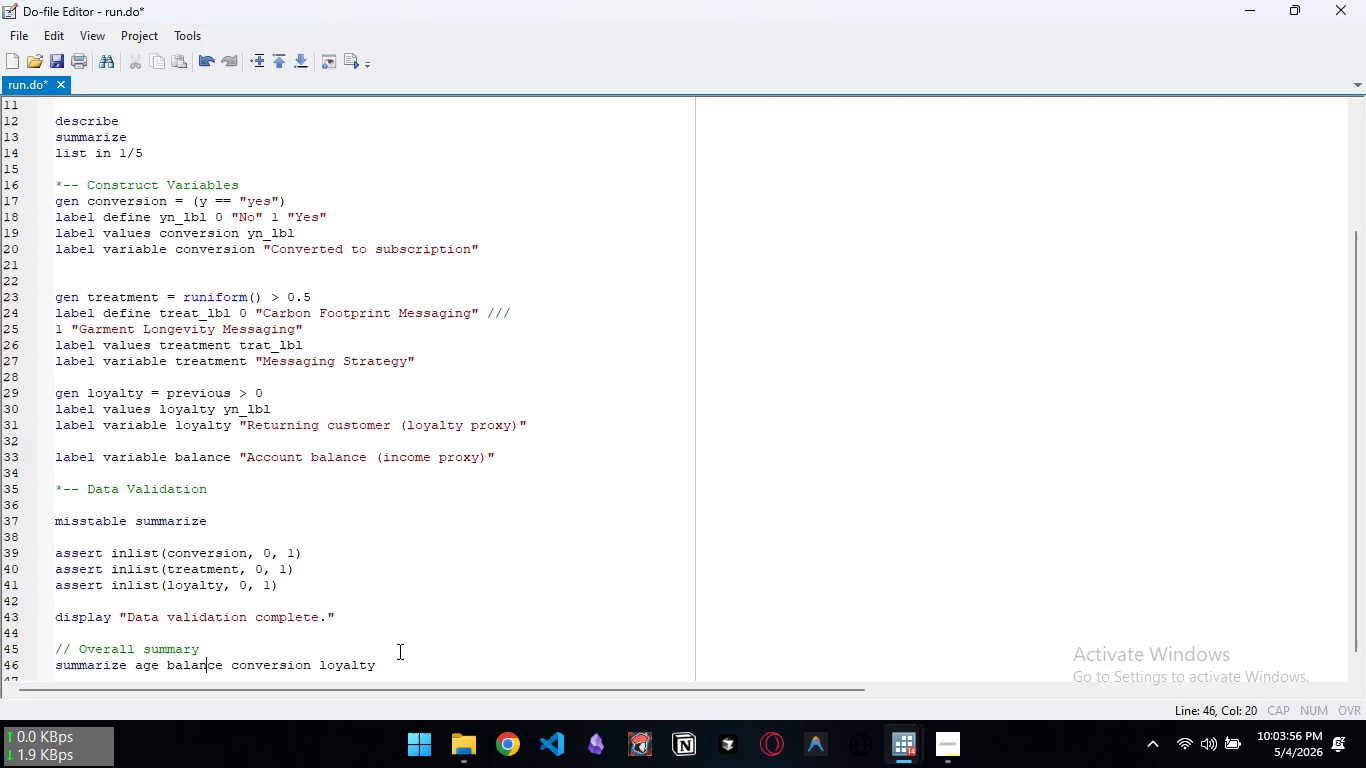 
key(ArrowRight)
 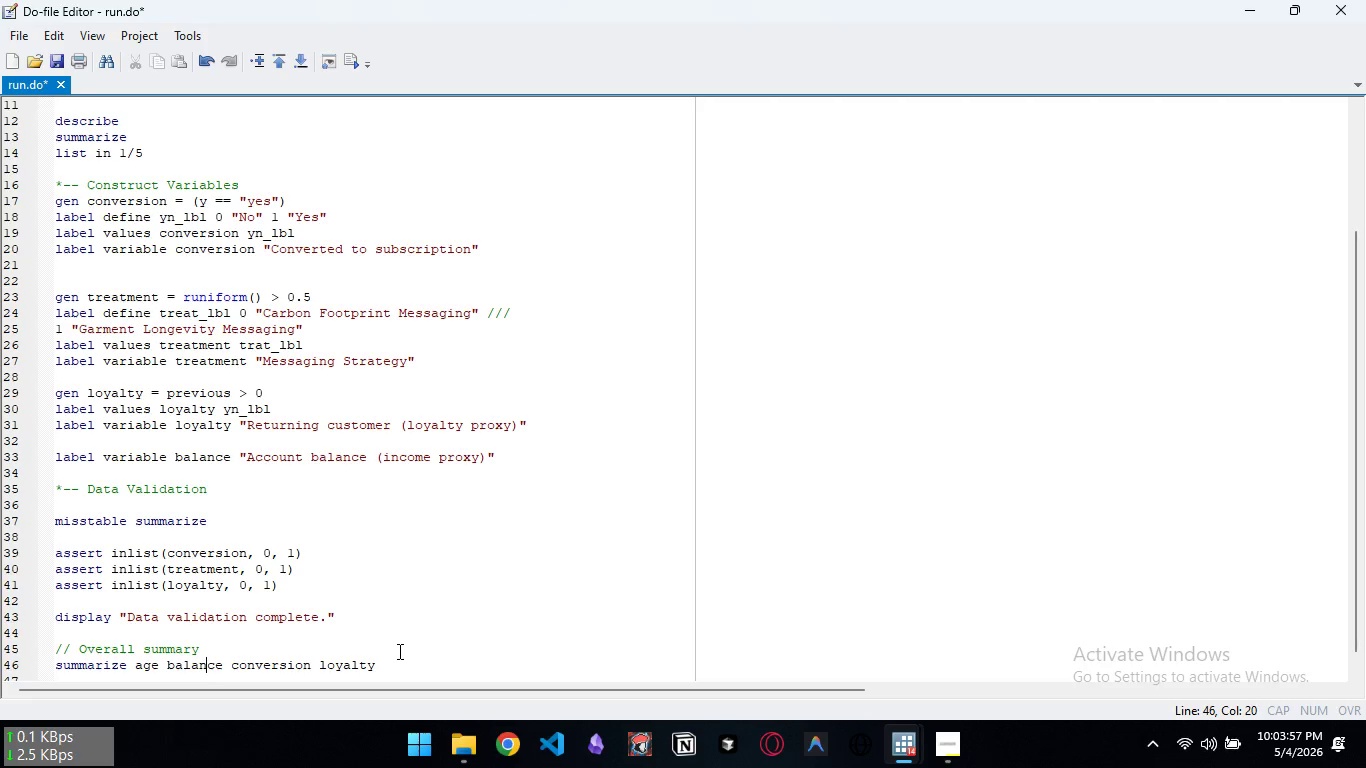 
key(End)
 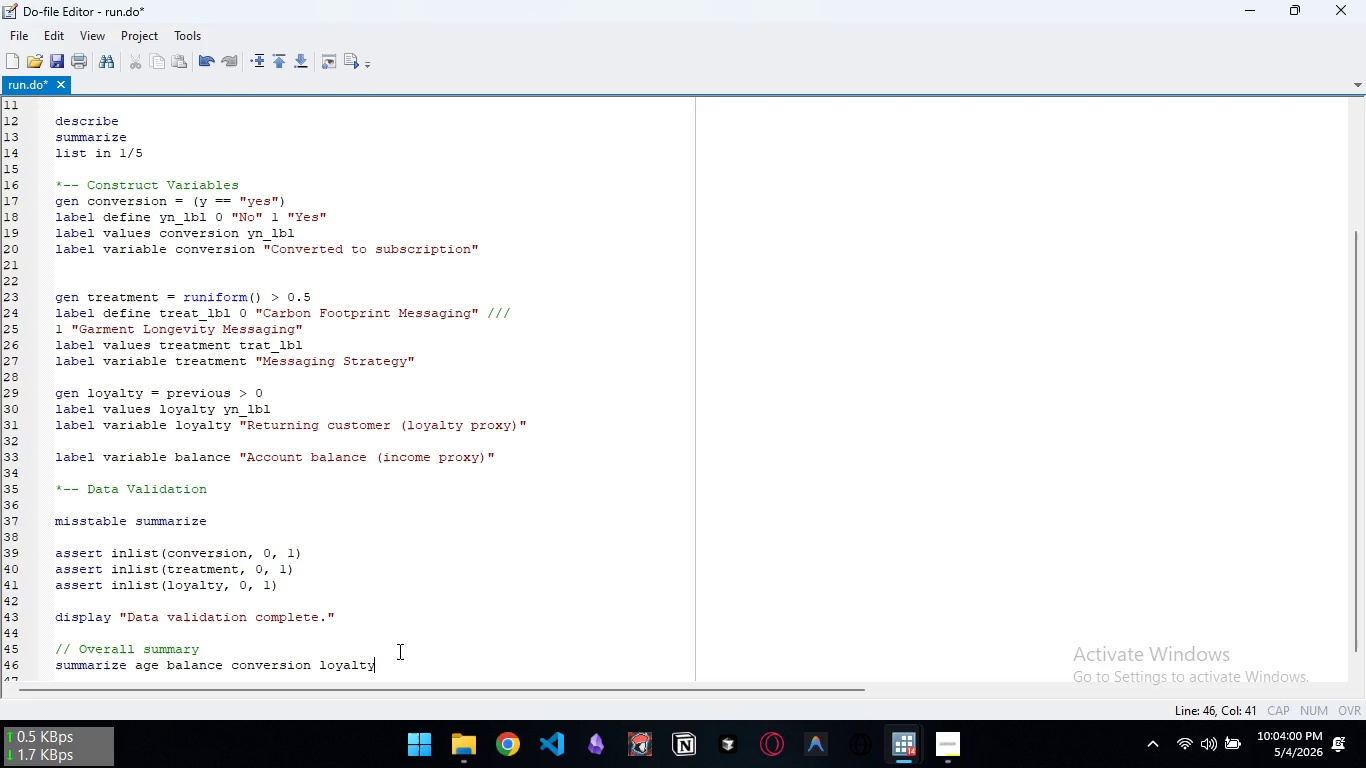 
key(Enter)
 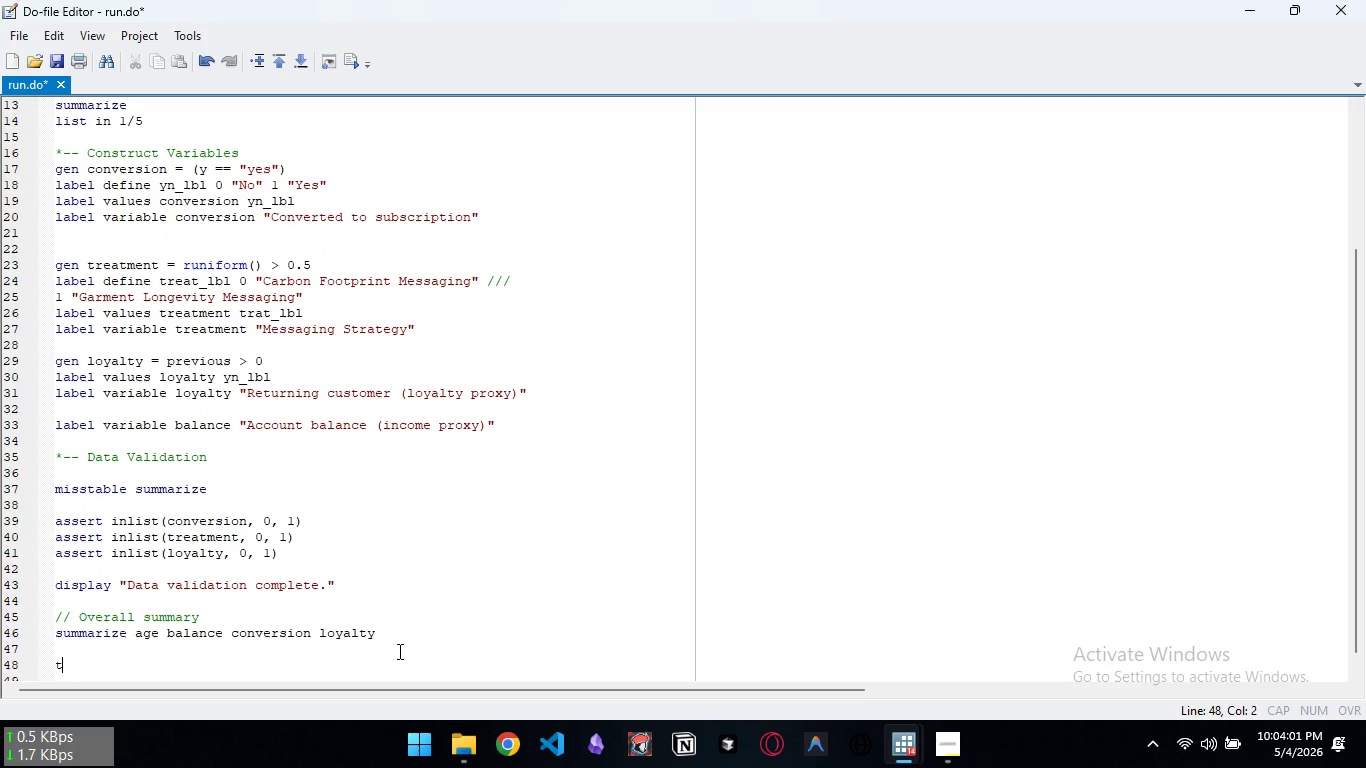 
key(Enter)
 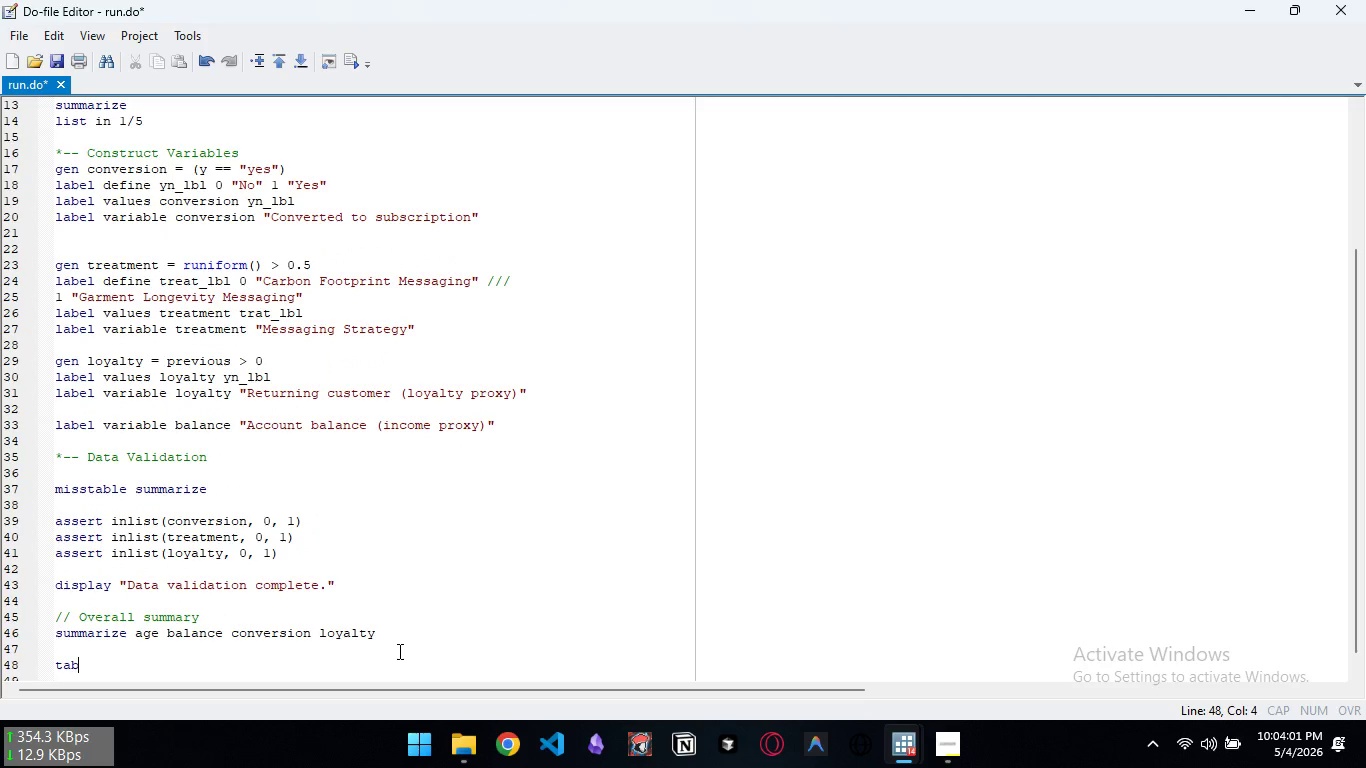 
type(table treatment, ///)
 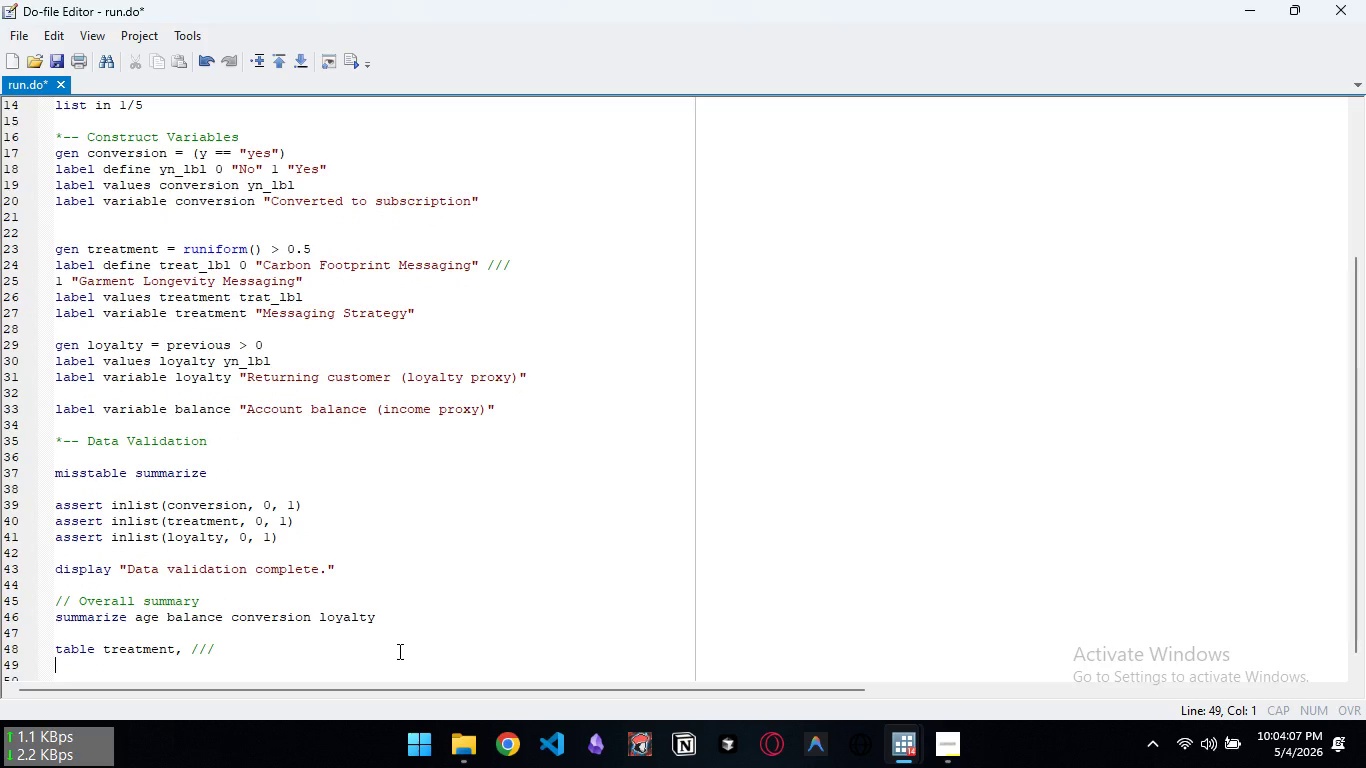 
key(Enter)
 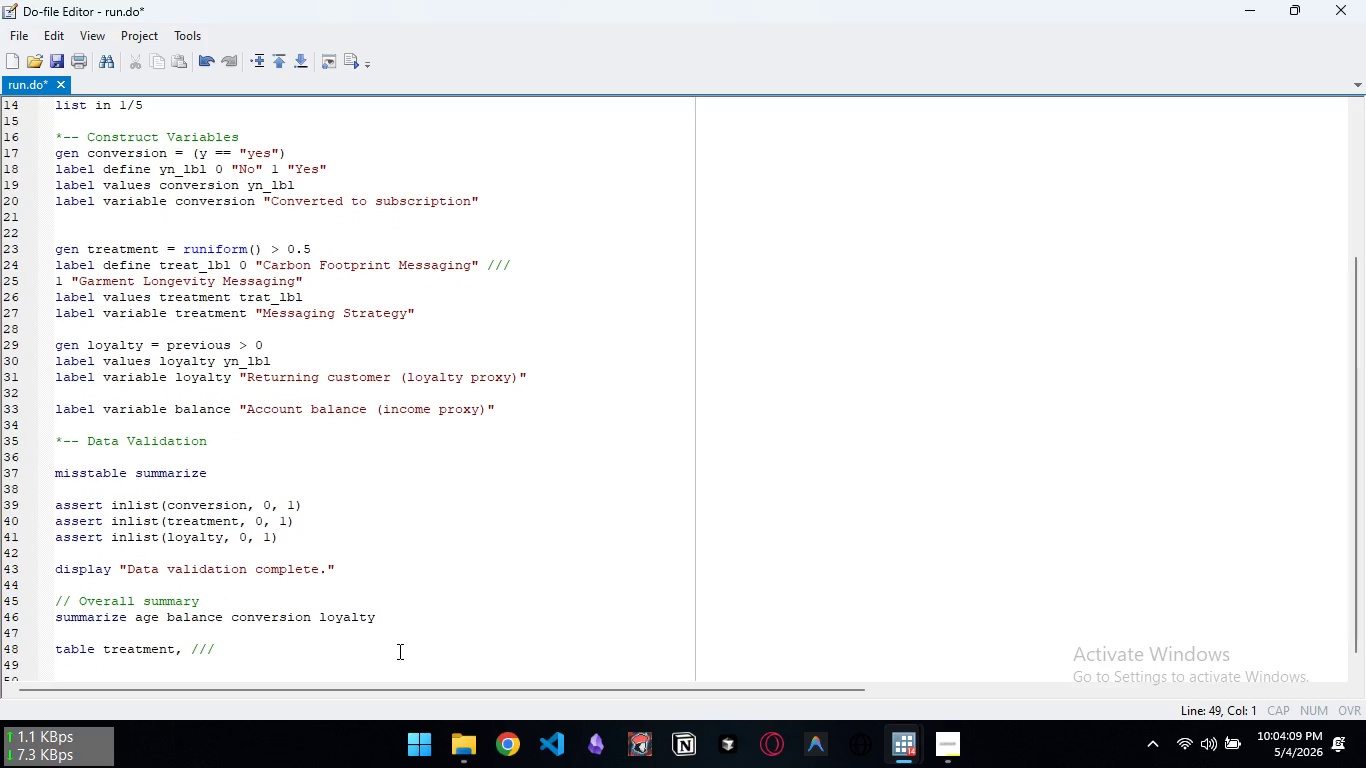 
key(Tab)
type(statistic )
key(Backspace)
type((mean age) ///)
 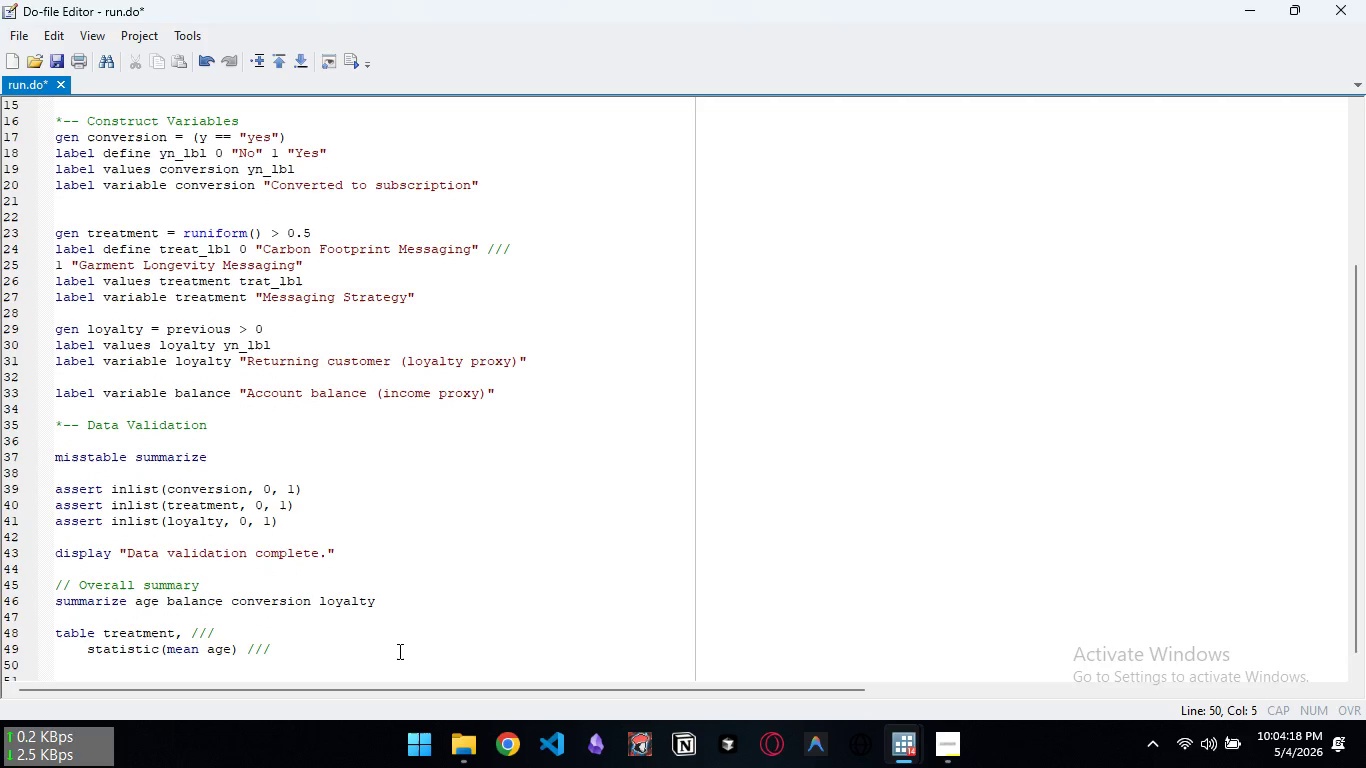 
 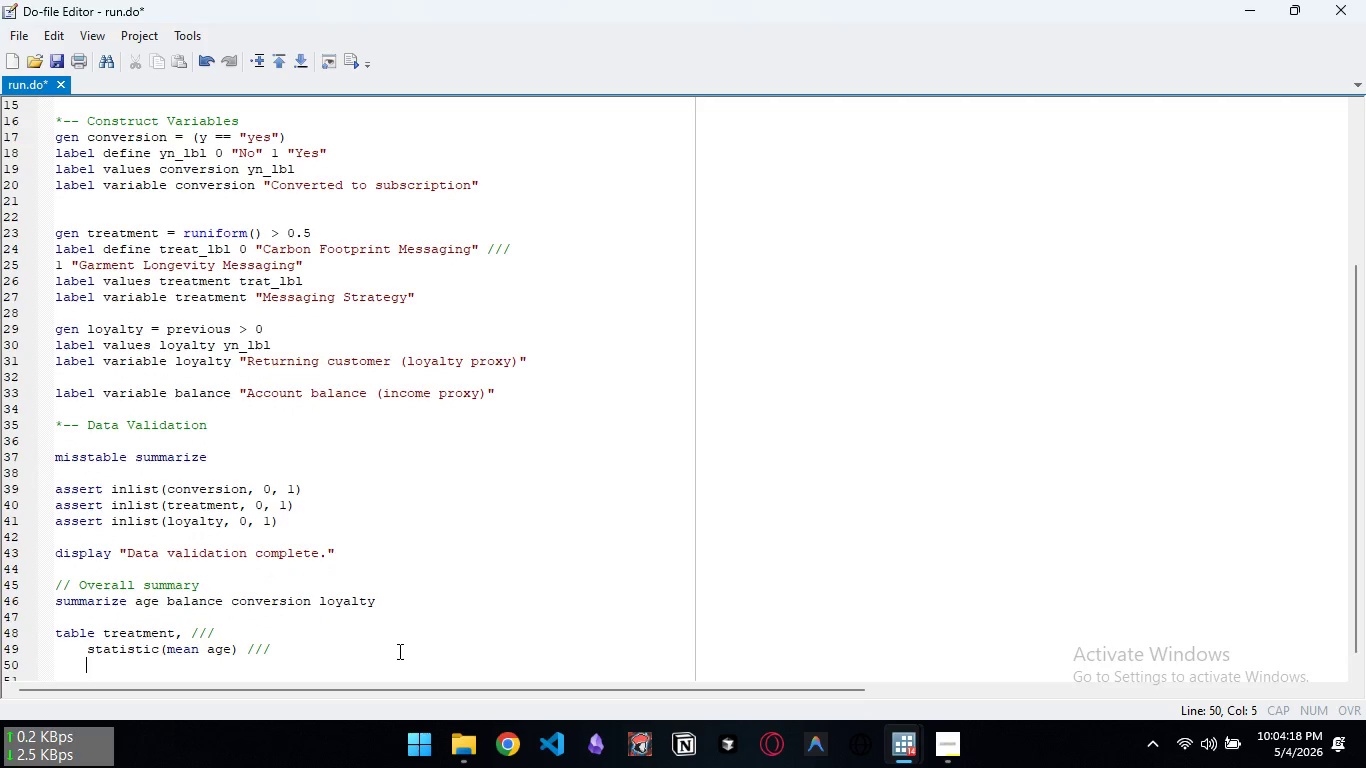 
key(Enter)
 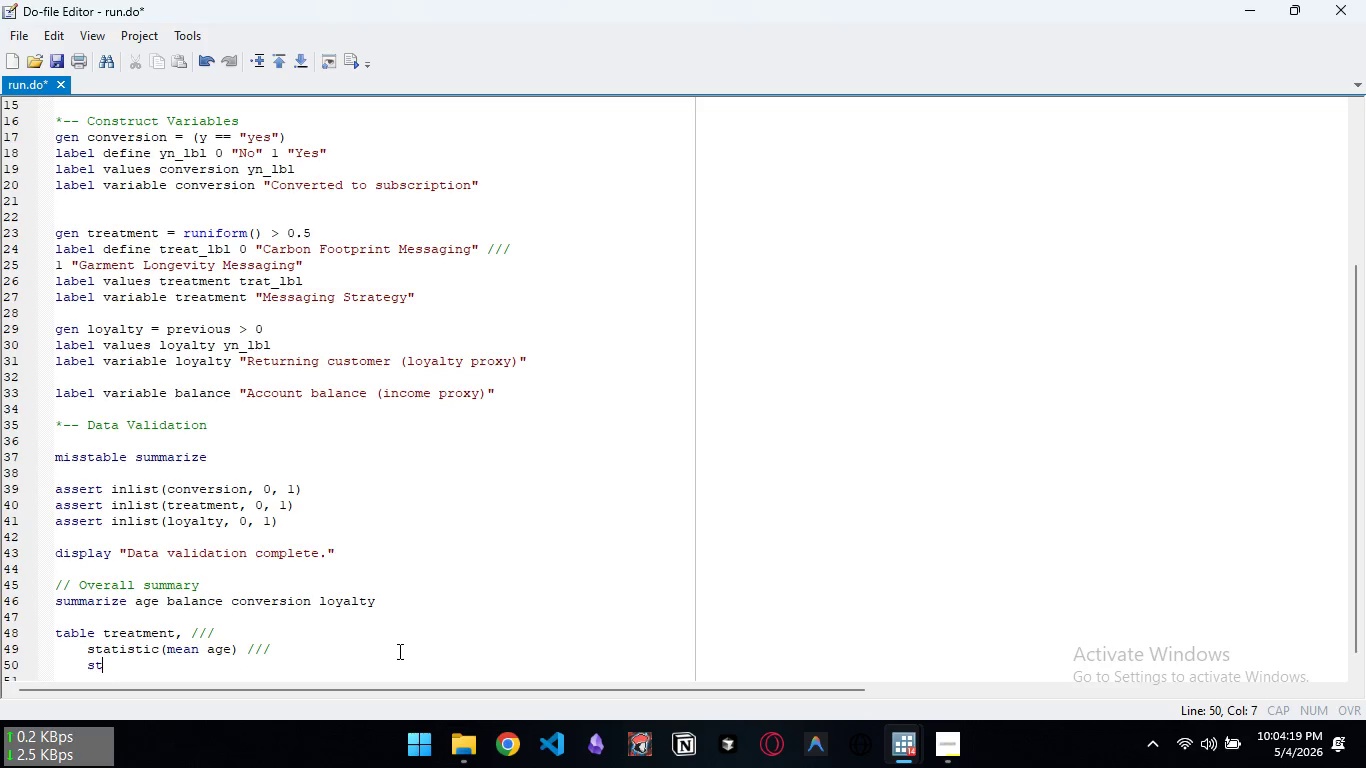 
type(statisi)
key(Backspace)
type(tic )
key(Backspace)
type((mean balance) ///)
 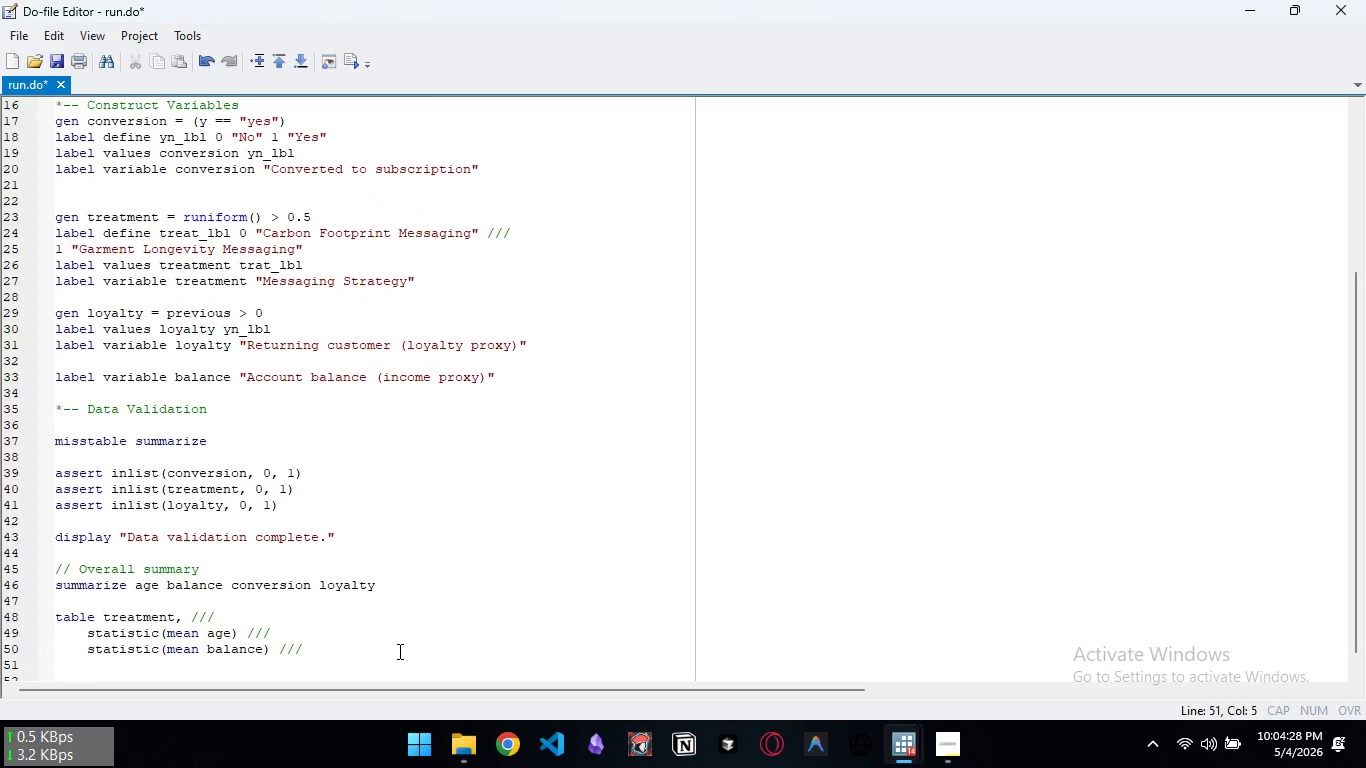 
 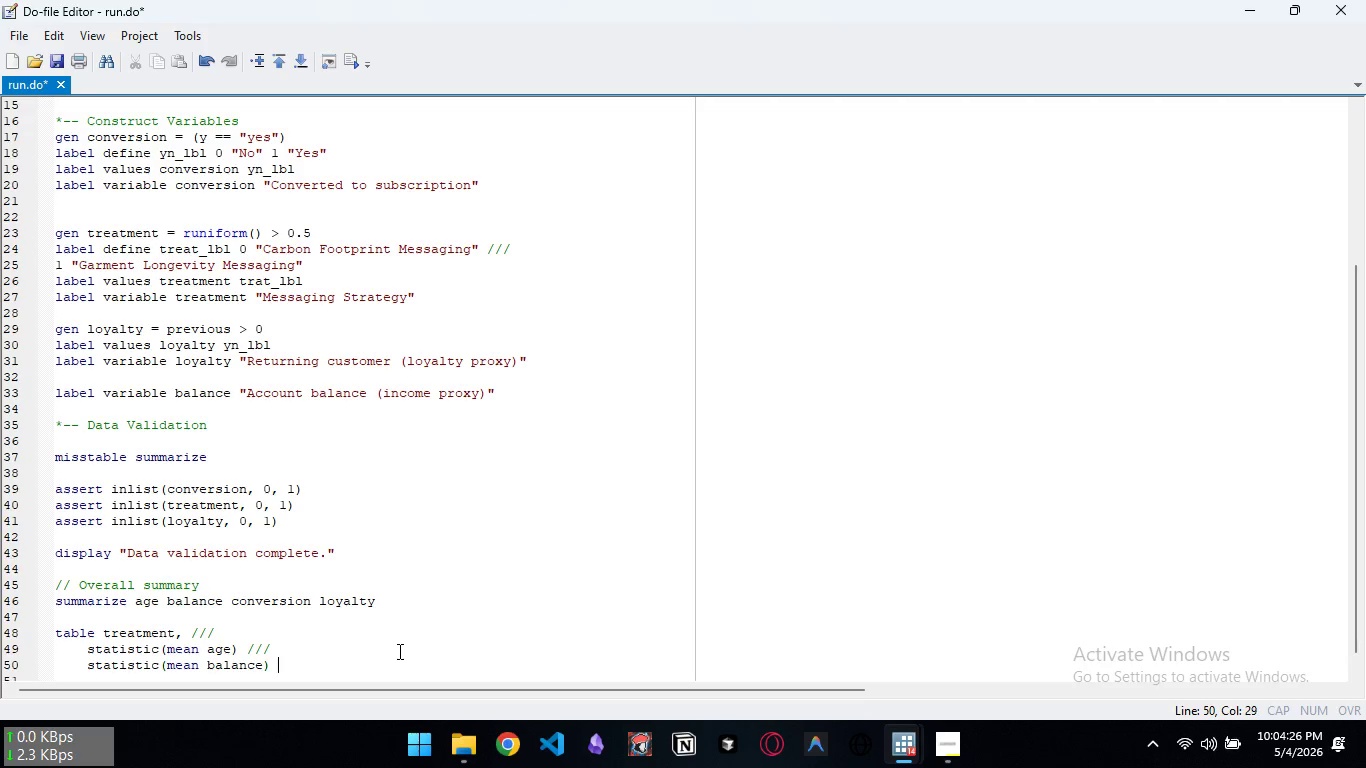 
key(Enter)
 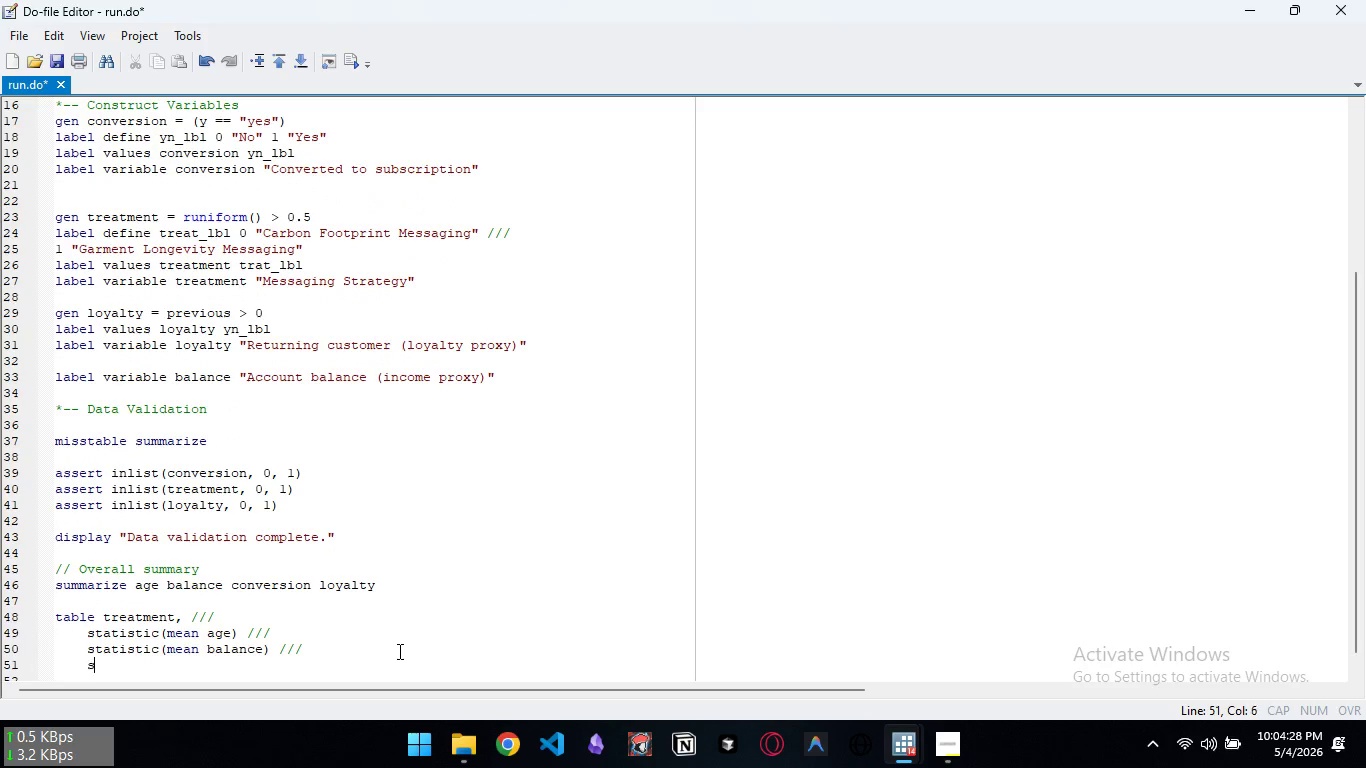 
type(statisi)
key(Backspace)
type(tic(mean loyalty) ///)
 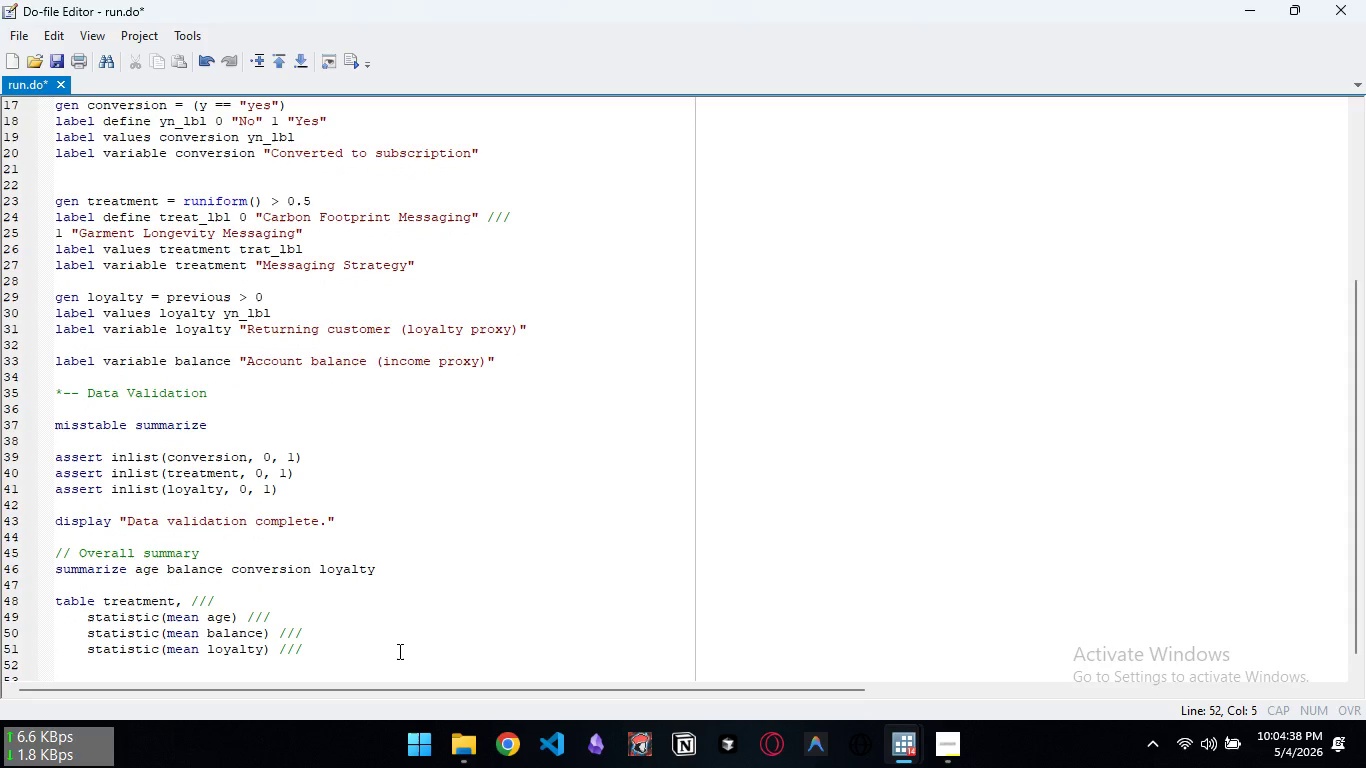 
 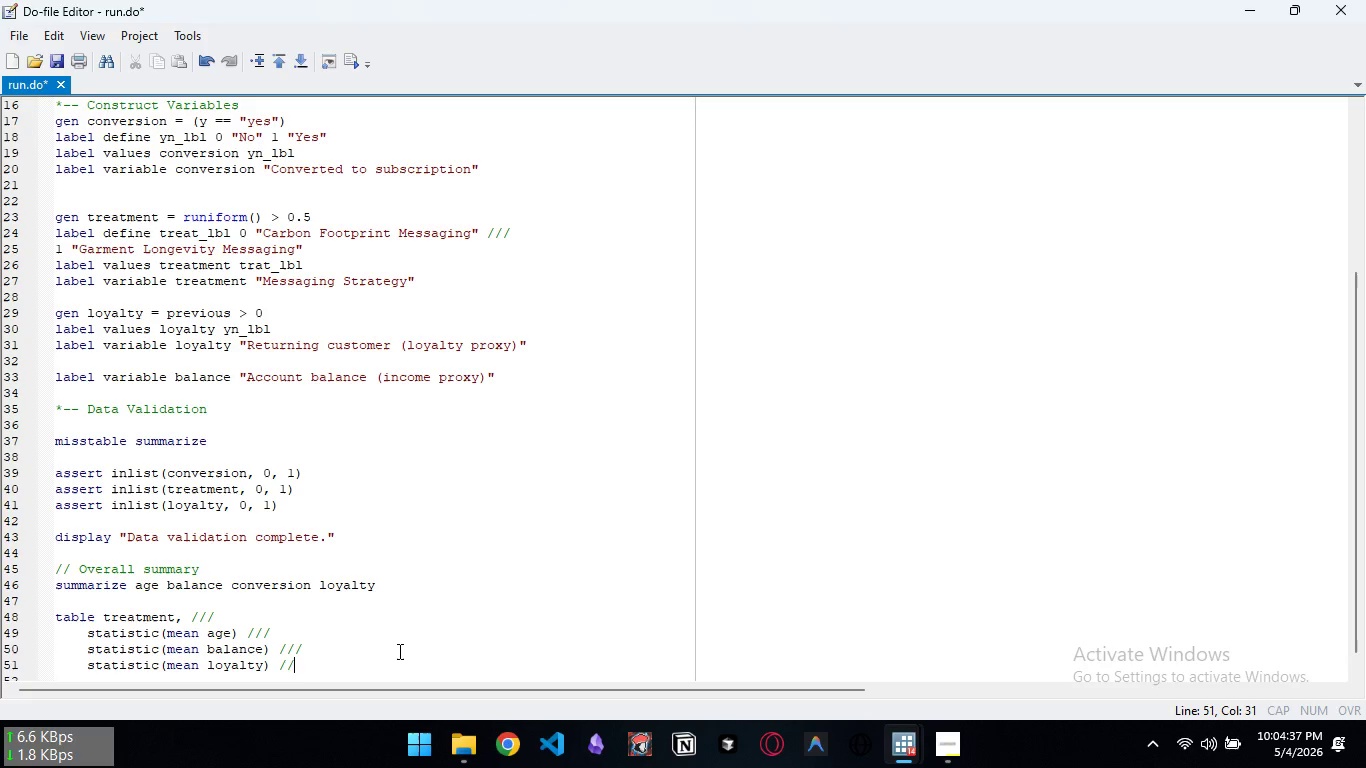 
key(Enter)
 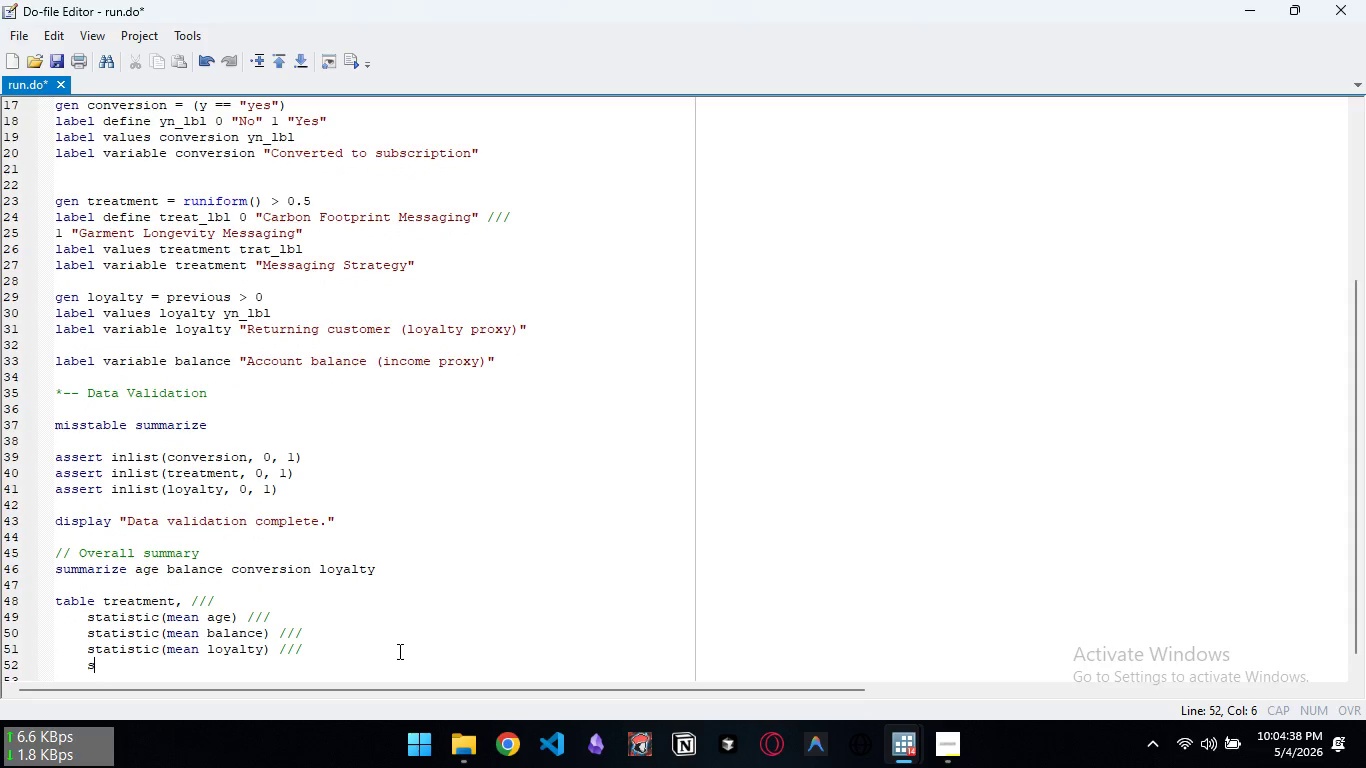 
type(statistic(n age))
 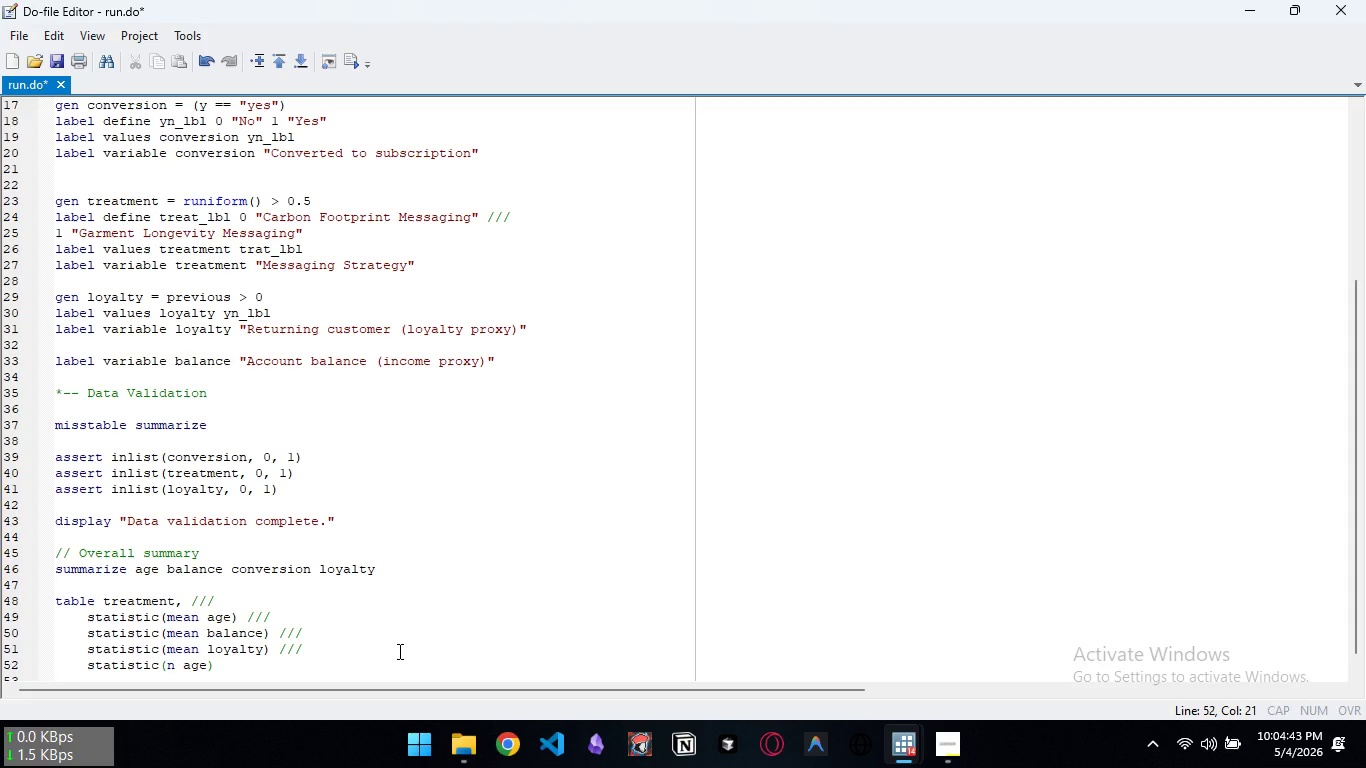 
left_click([107, 586])
 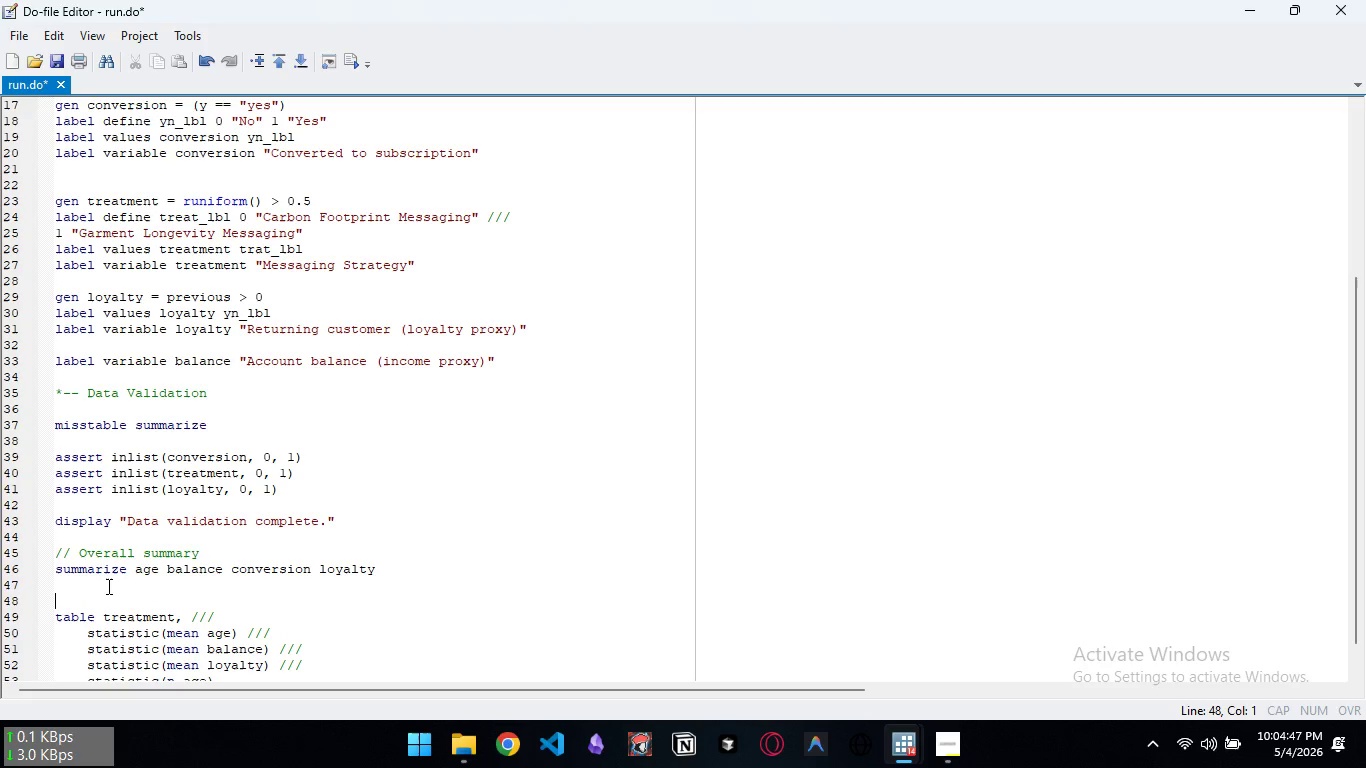 
key(Enter)
 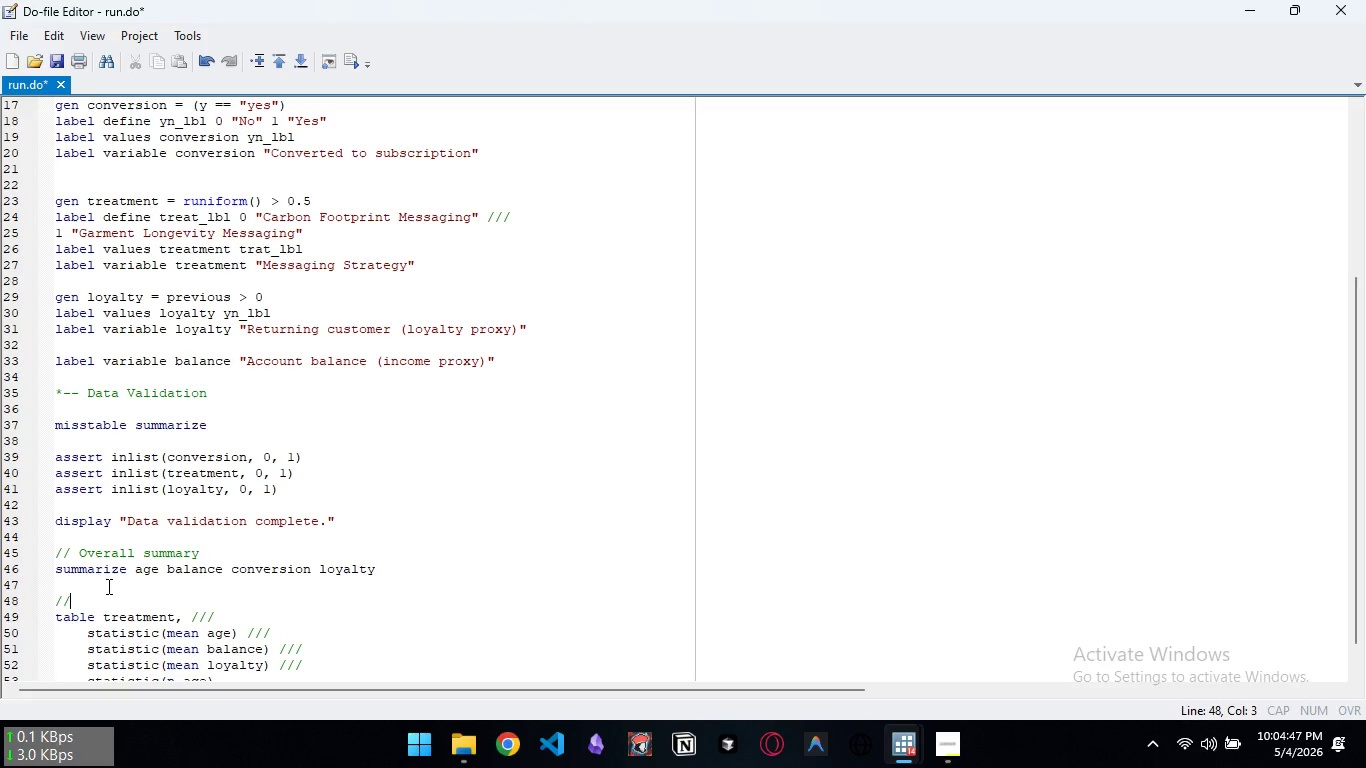 
type(// Group Balance Check)
 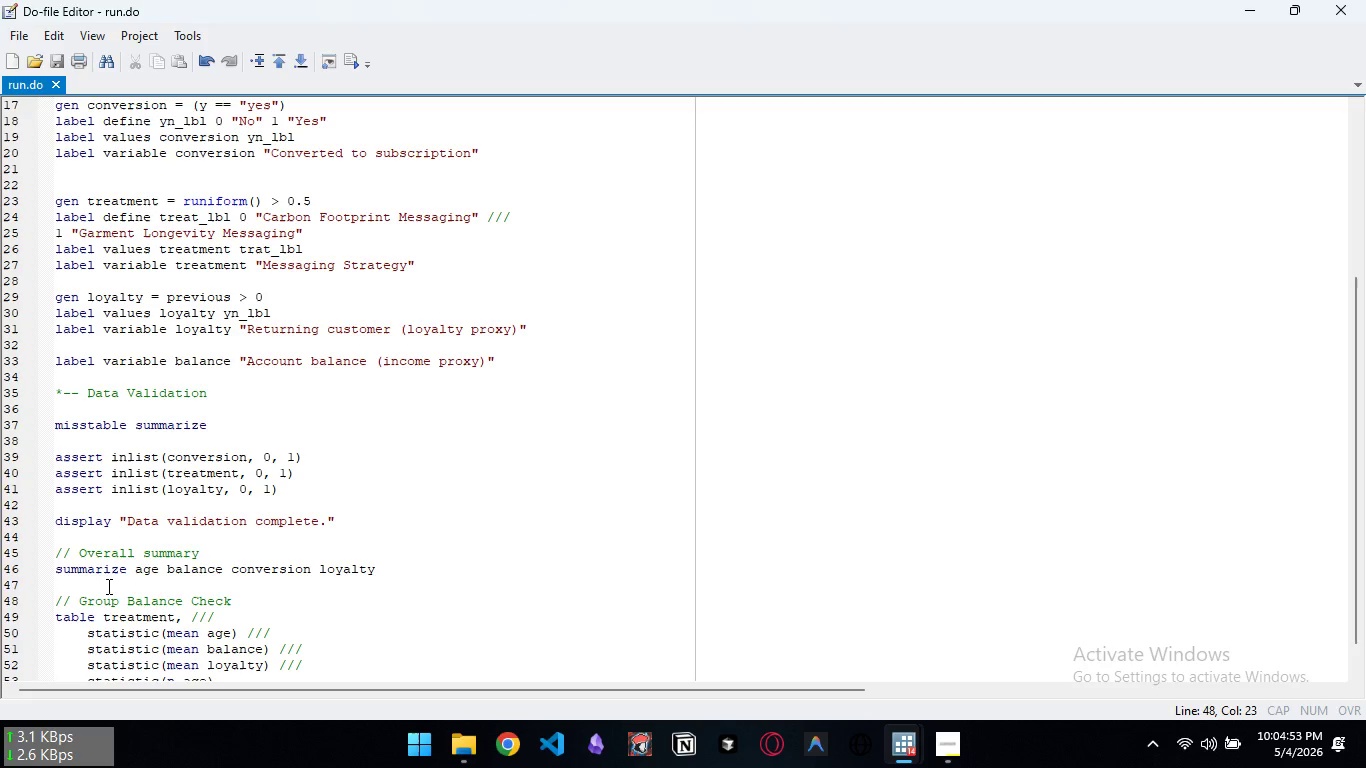 
 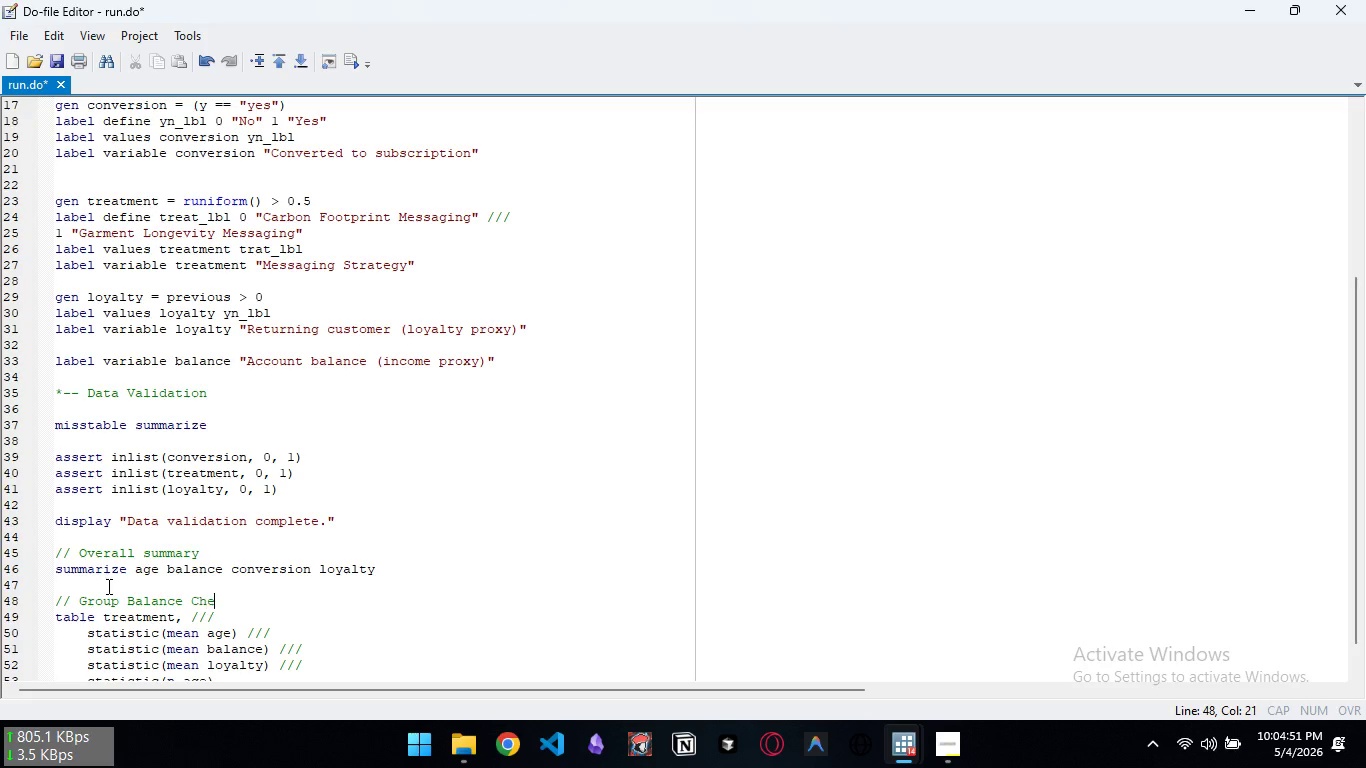 
key(Control+ControlLeft)
 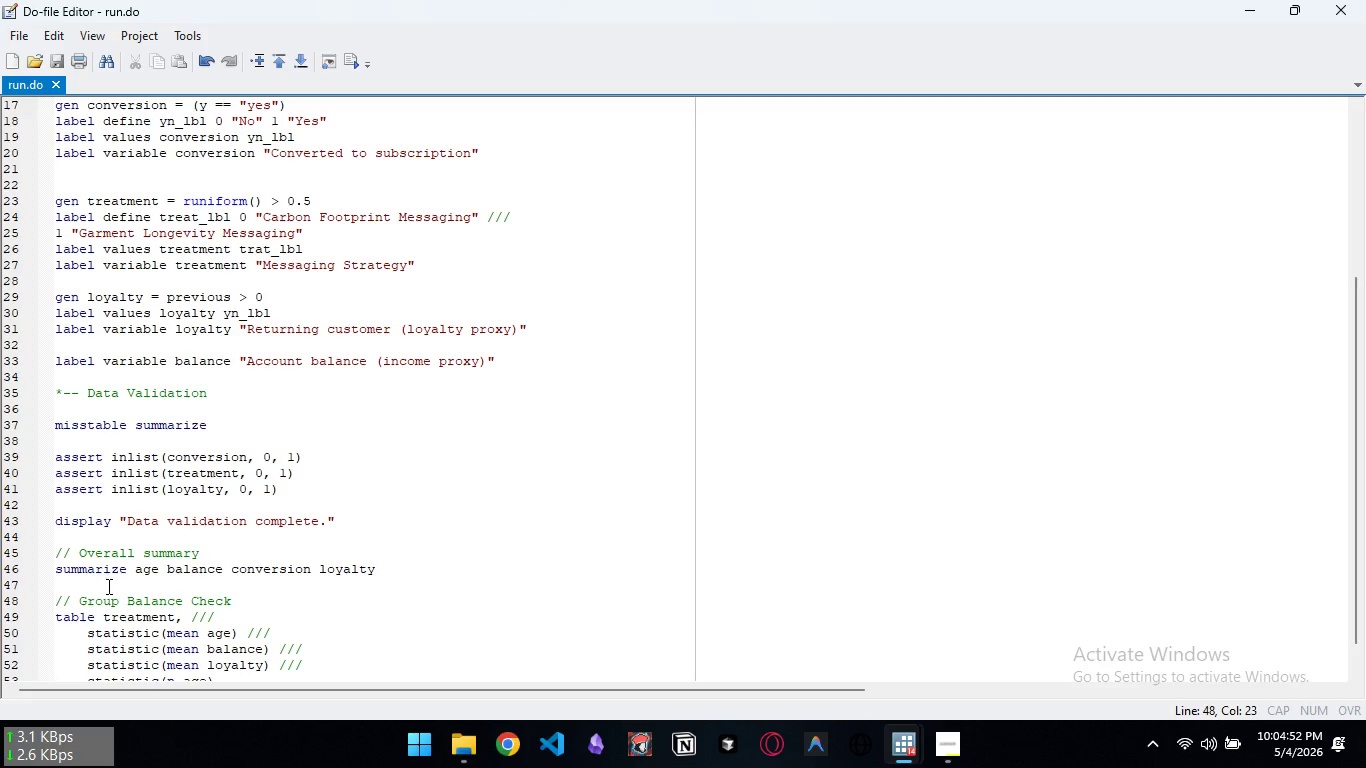 
key(Control+S)
 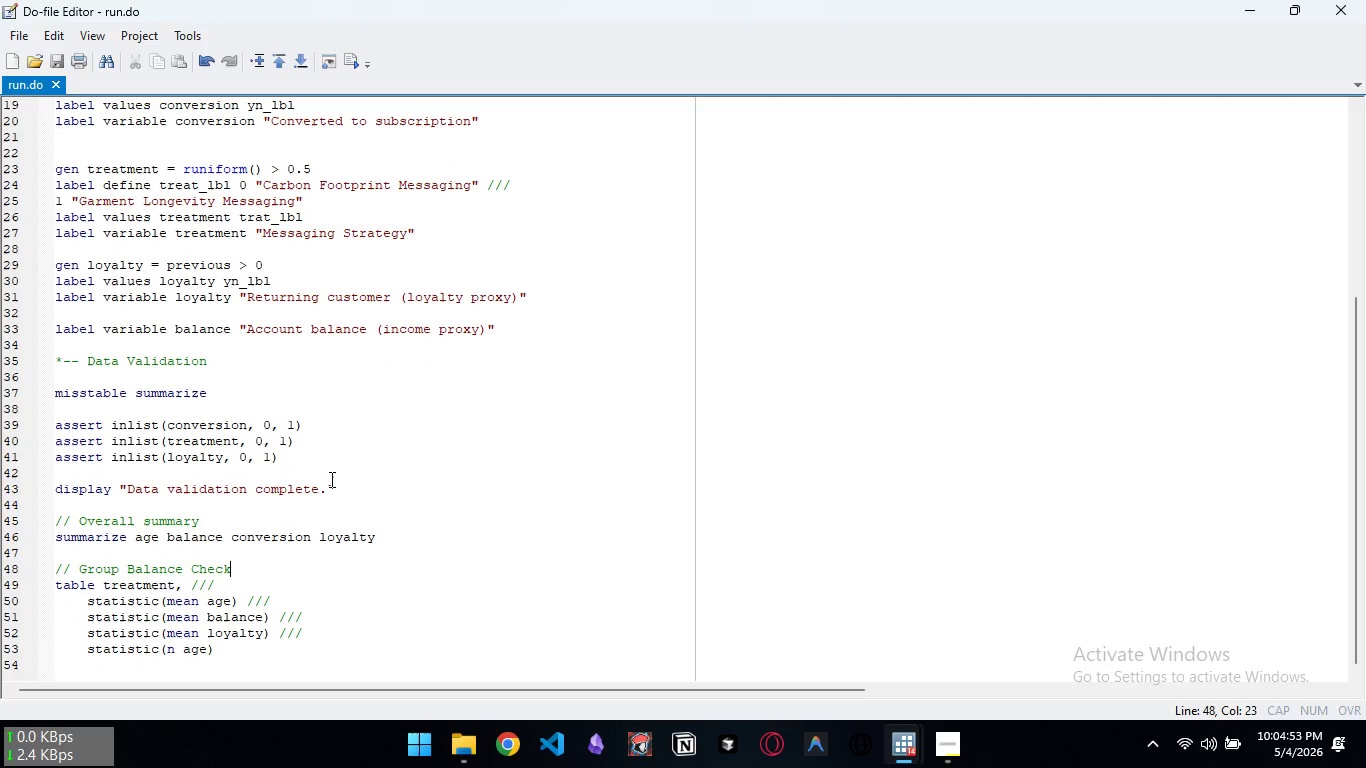 
scroll: coordinate [330, 483], scroll_direction: down, amount: 10.0
 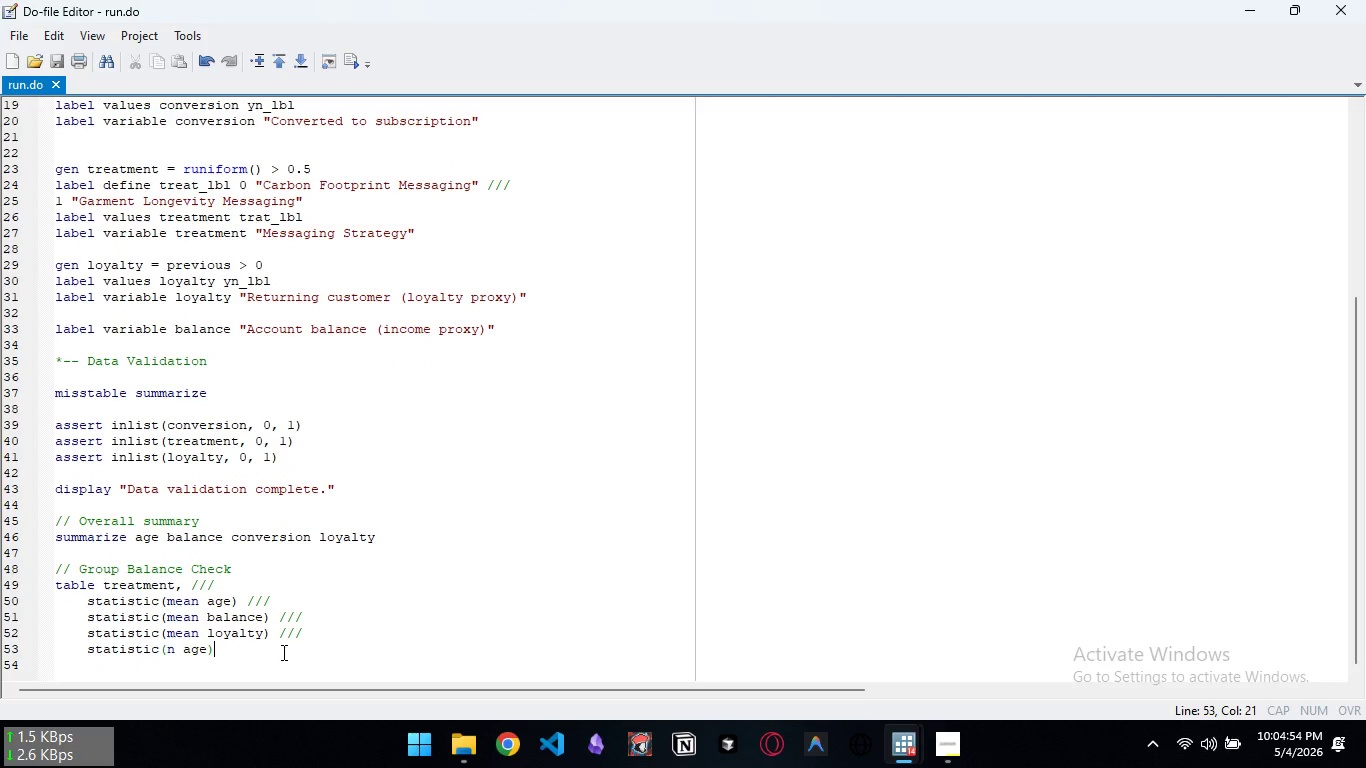 
left_click([282, 652])
 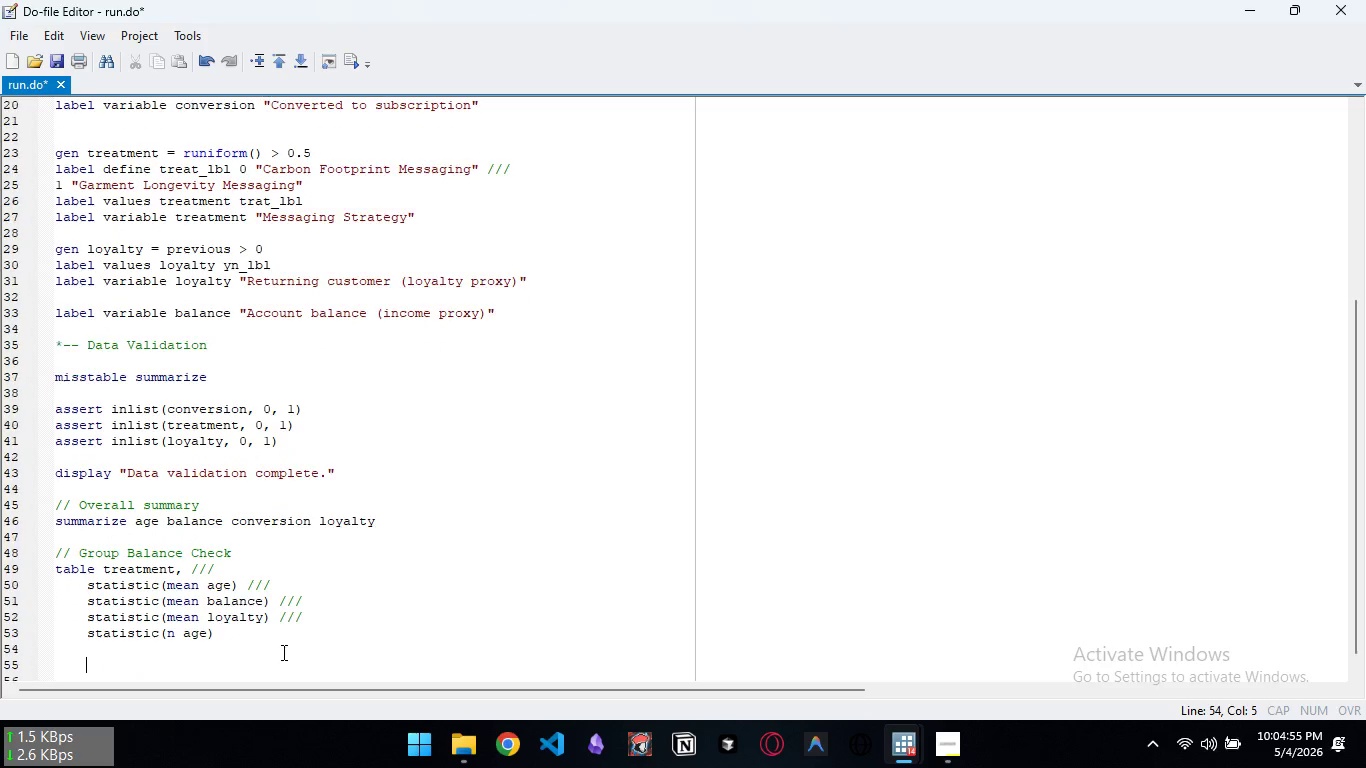 
key(Enter)
 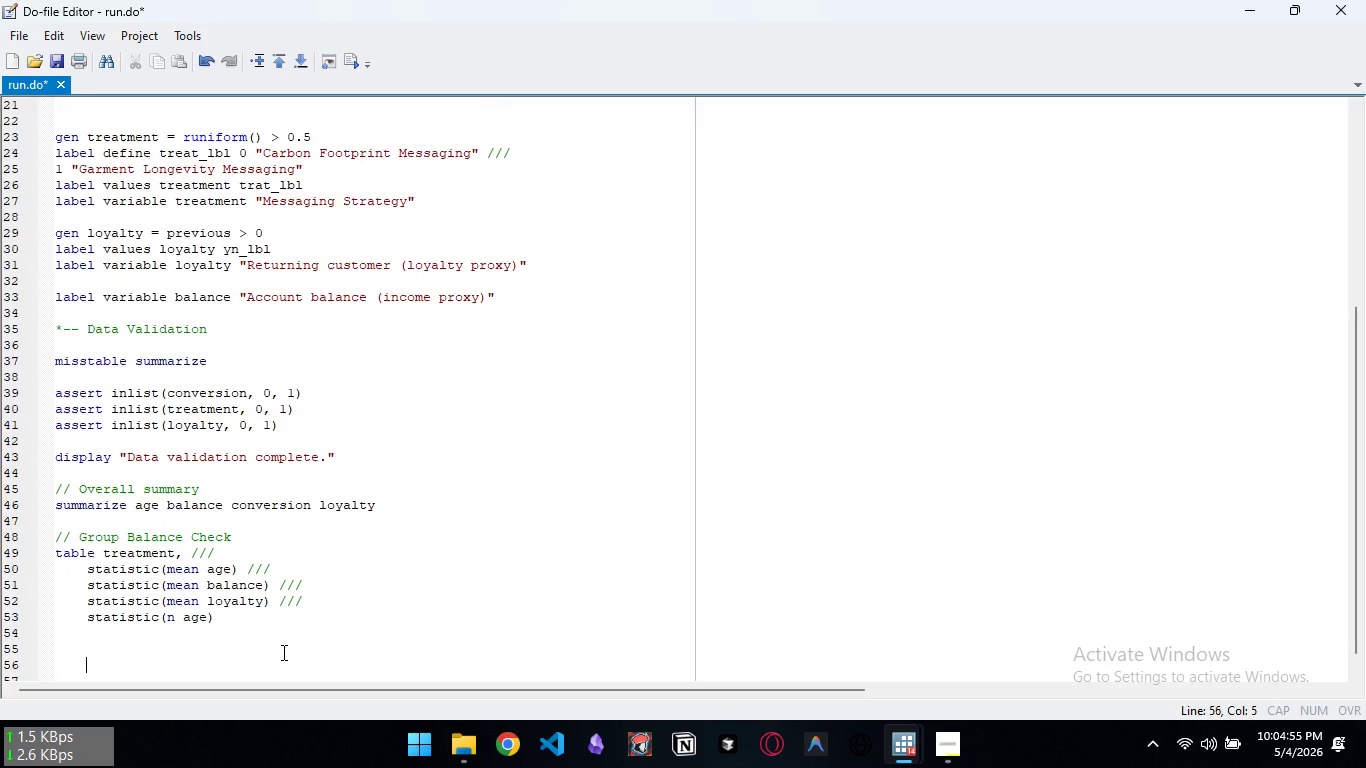 
key(Enter)
 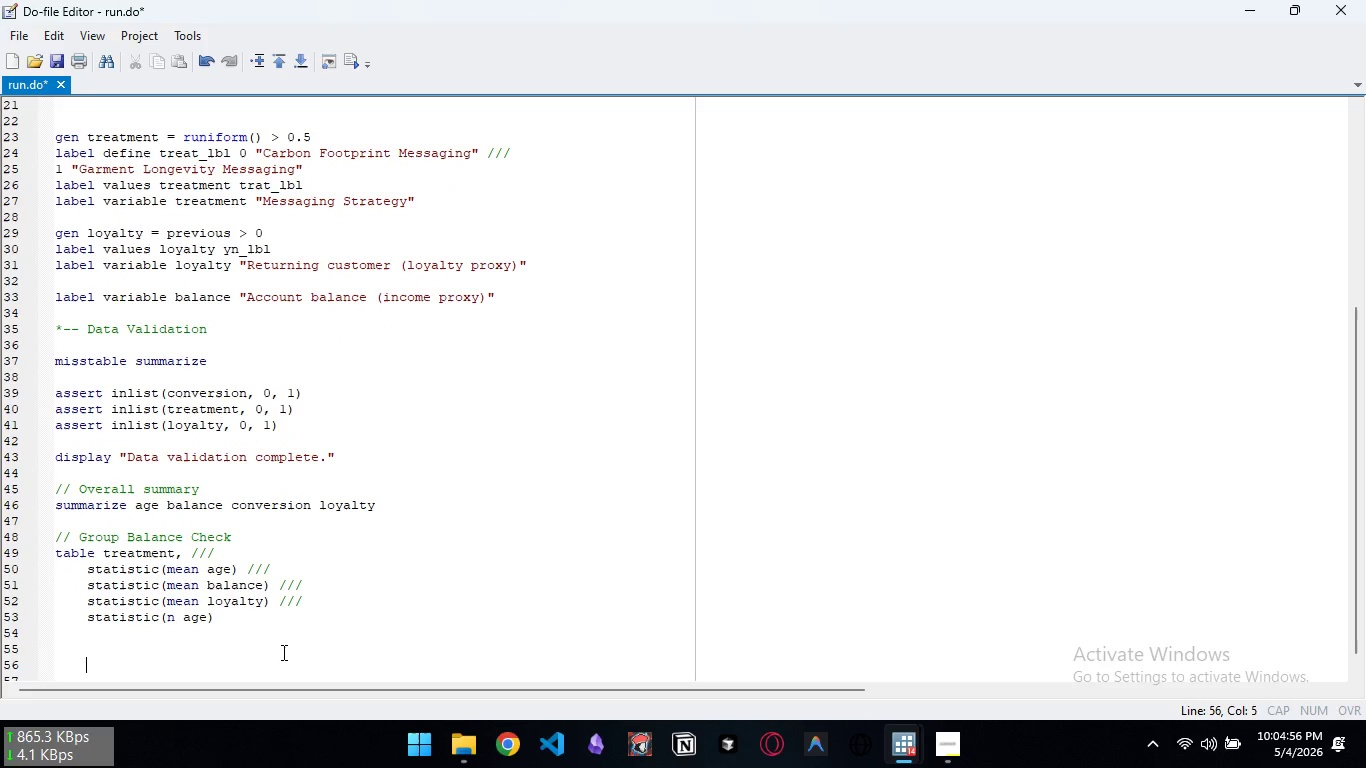 
key(Enter)
 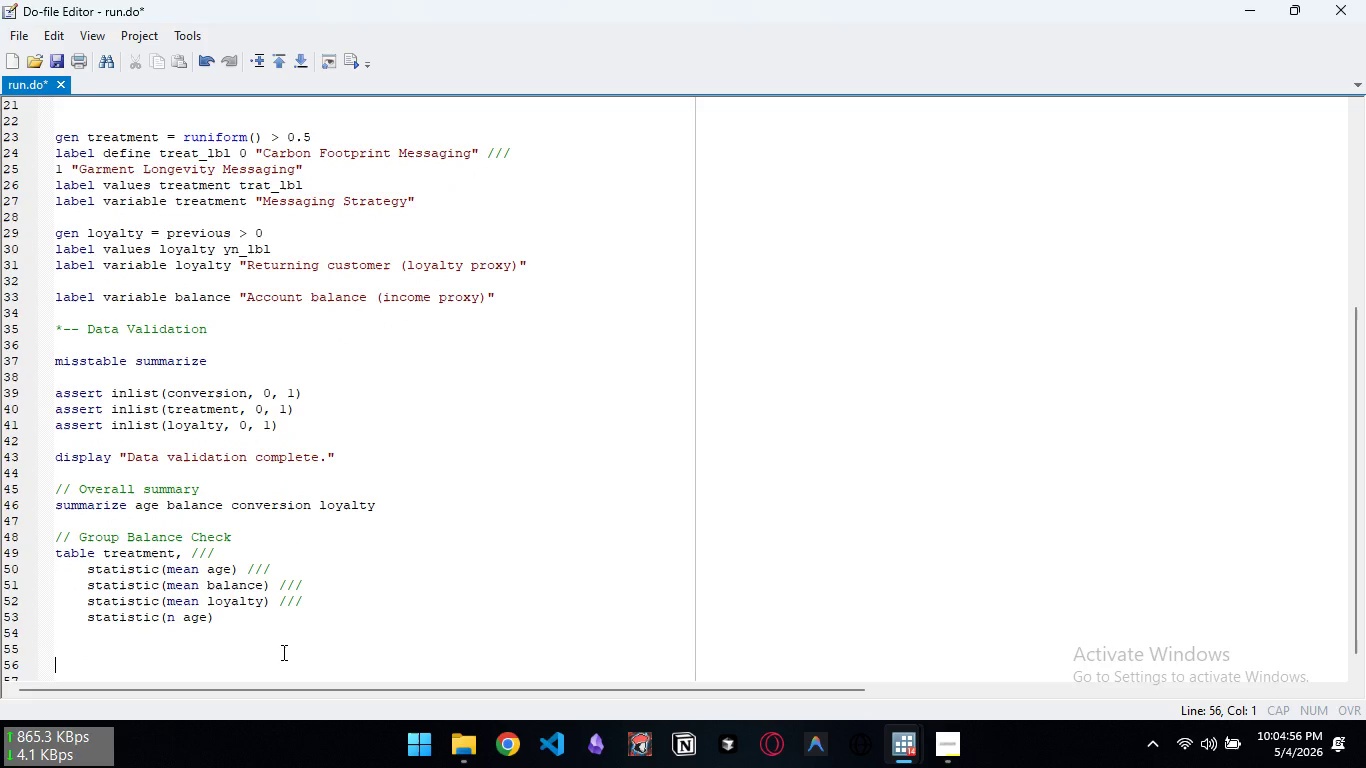 
key(Backspace)
 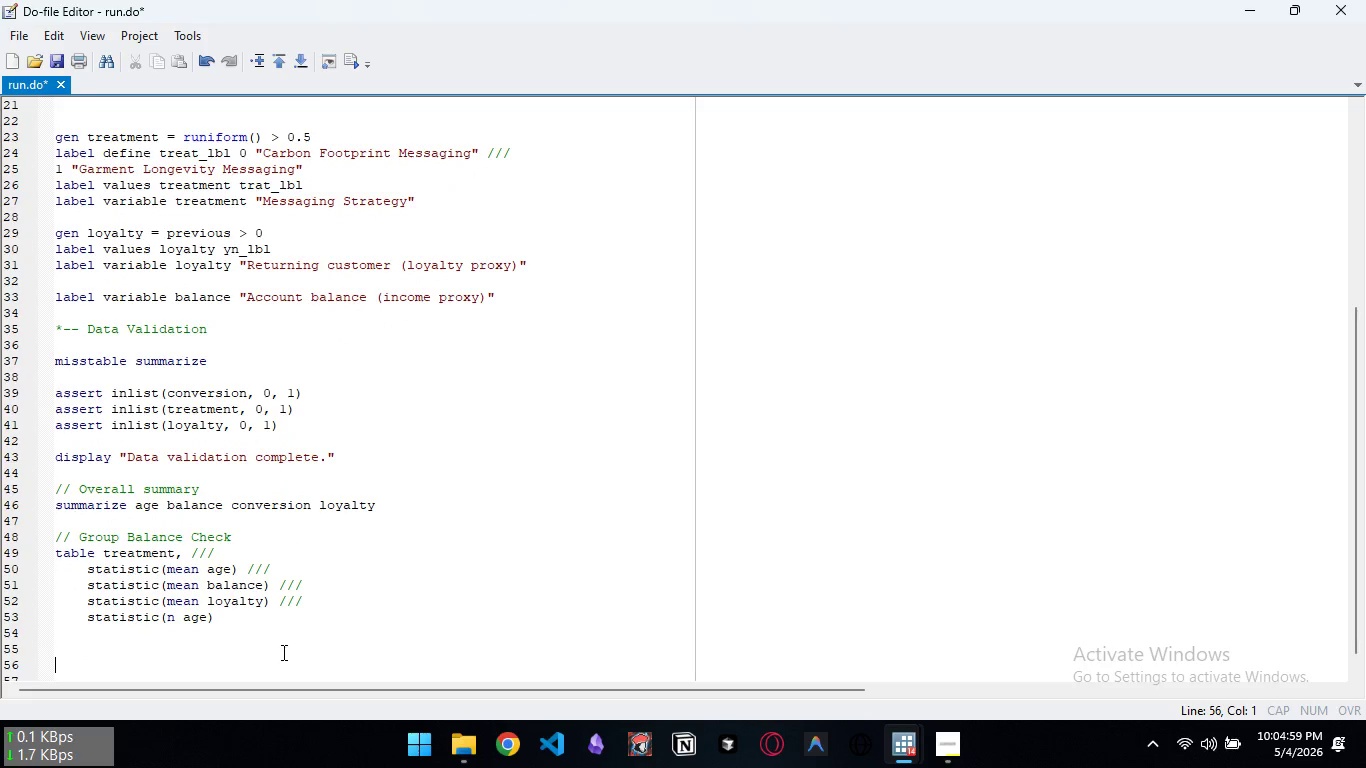 
type(tabulate treatment cone)
key(Backspace)
type(version )
key(Backspace)
type(, row chi2)
 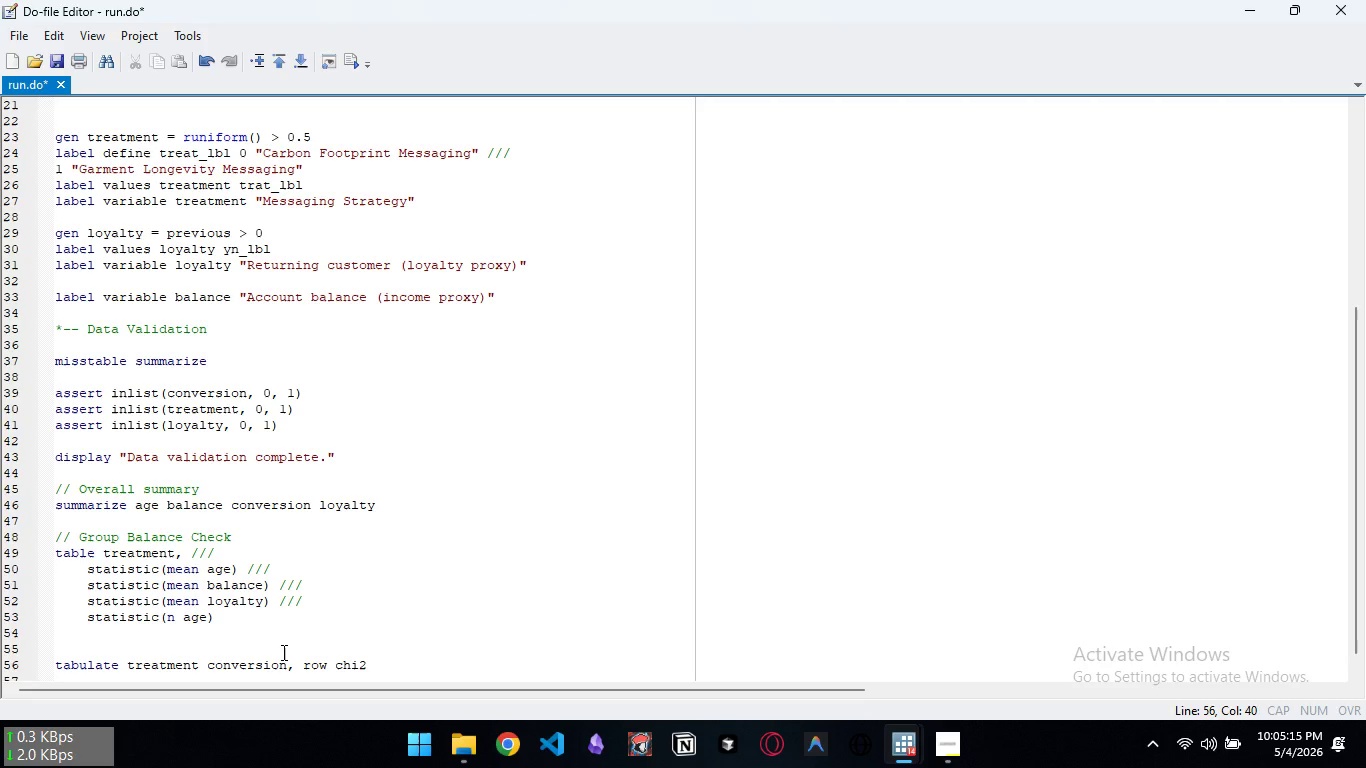 
wait(7.77)
 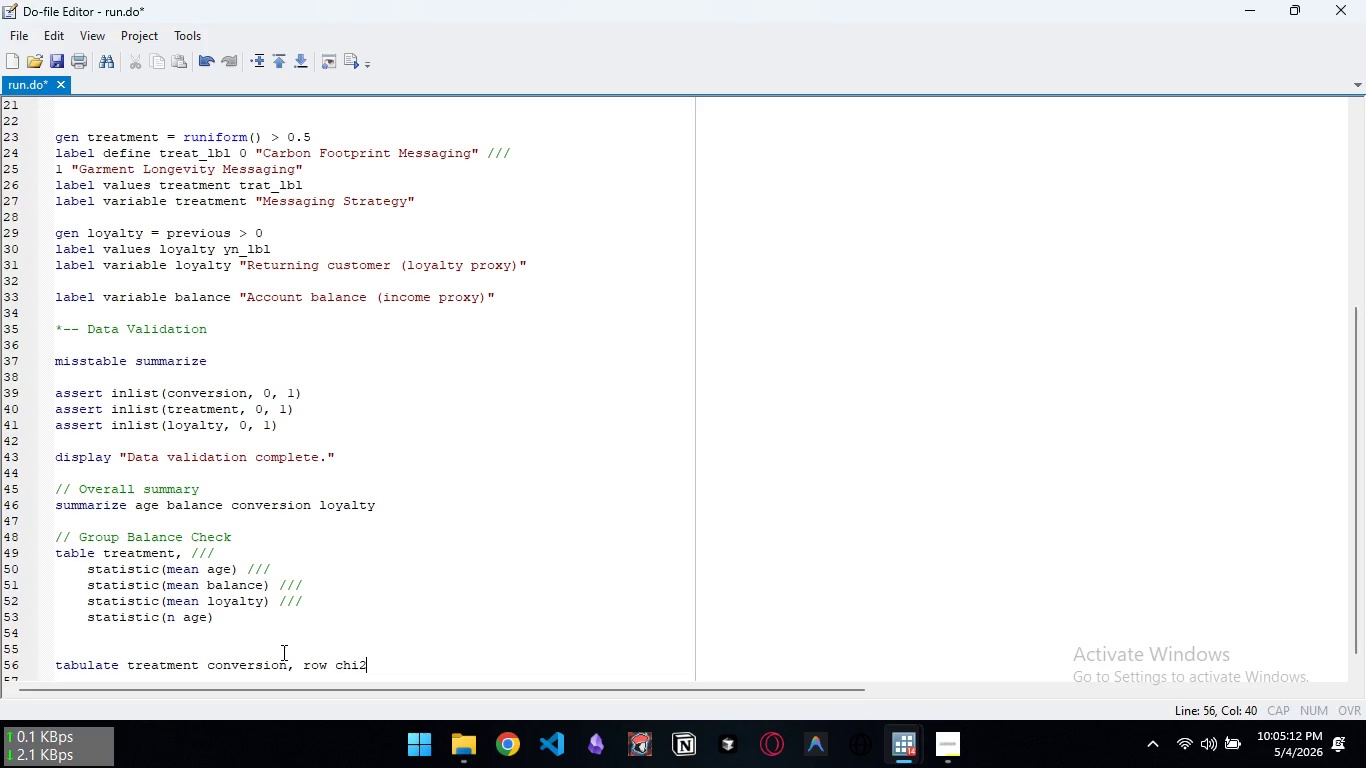 
key(Enter)
 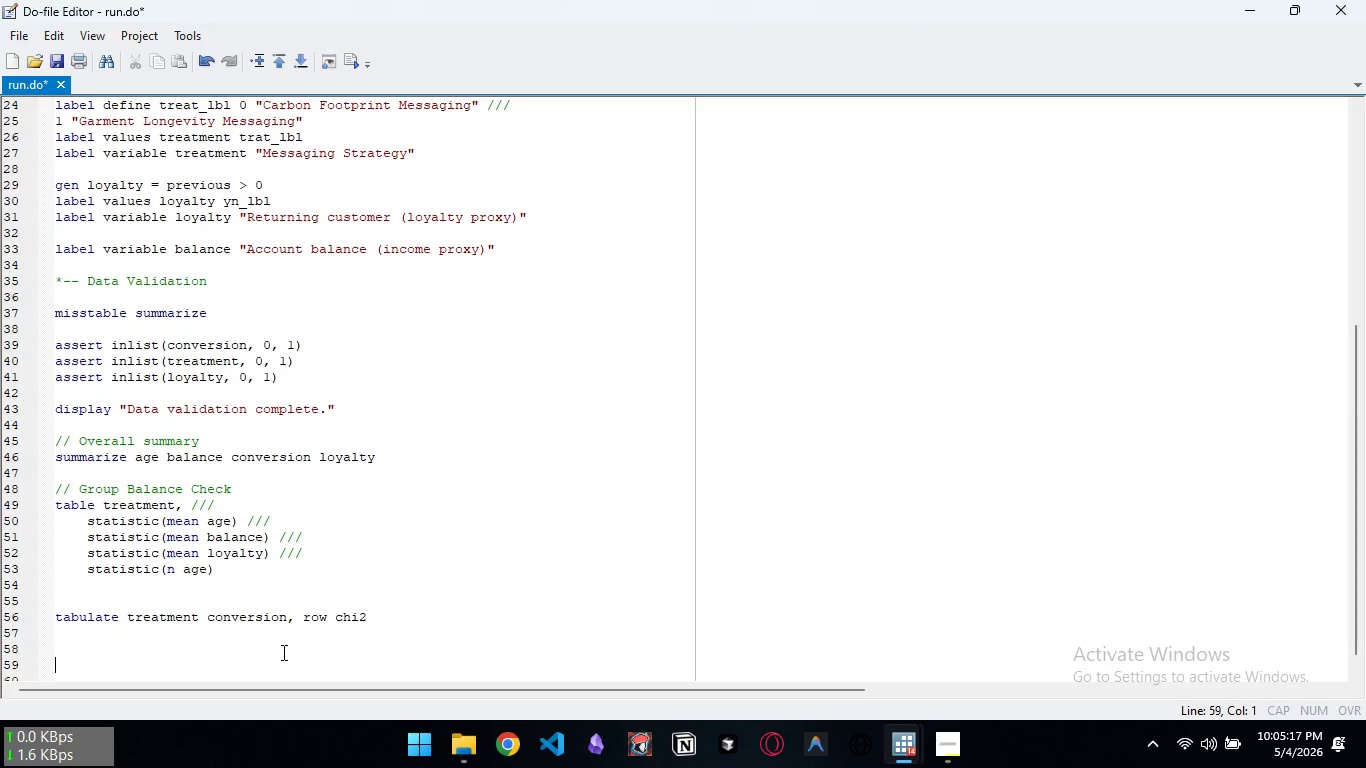 
key(Enter)
 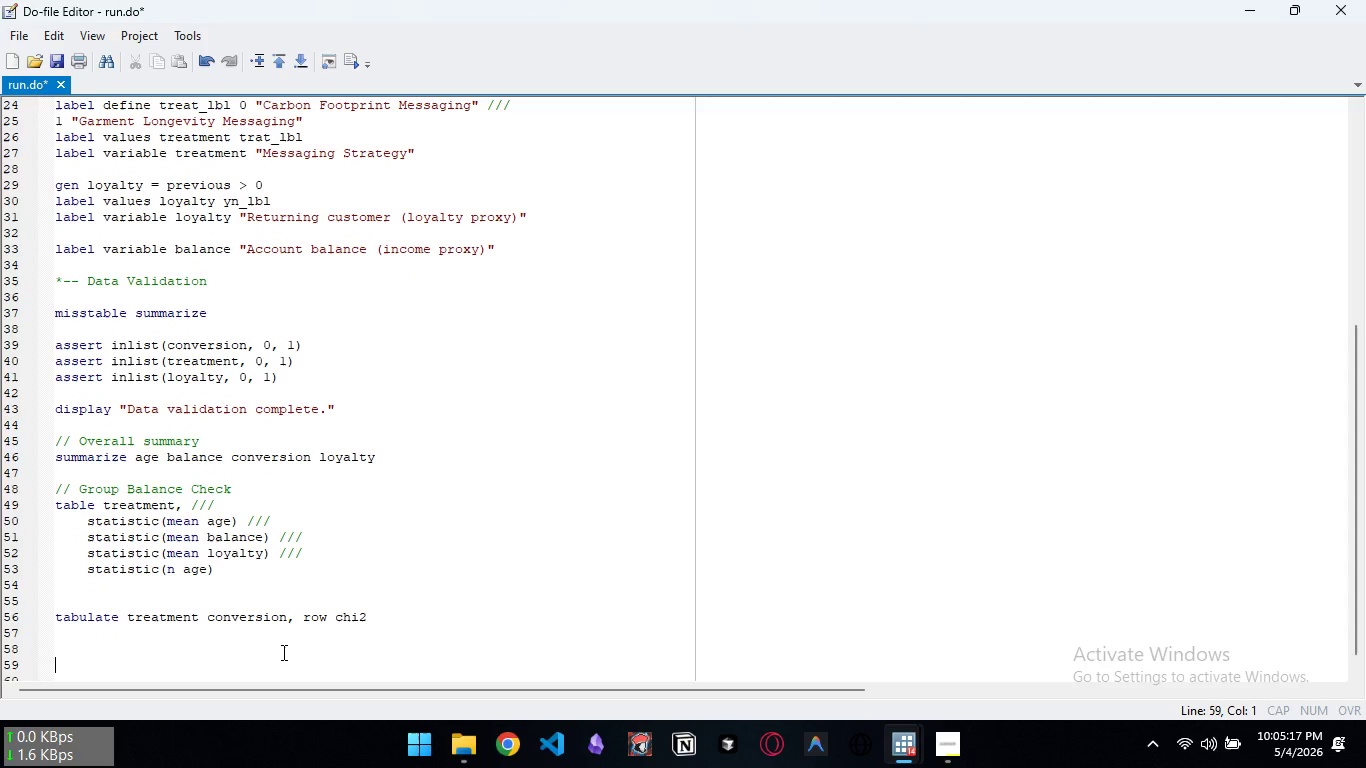 
key(Enter)
 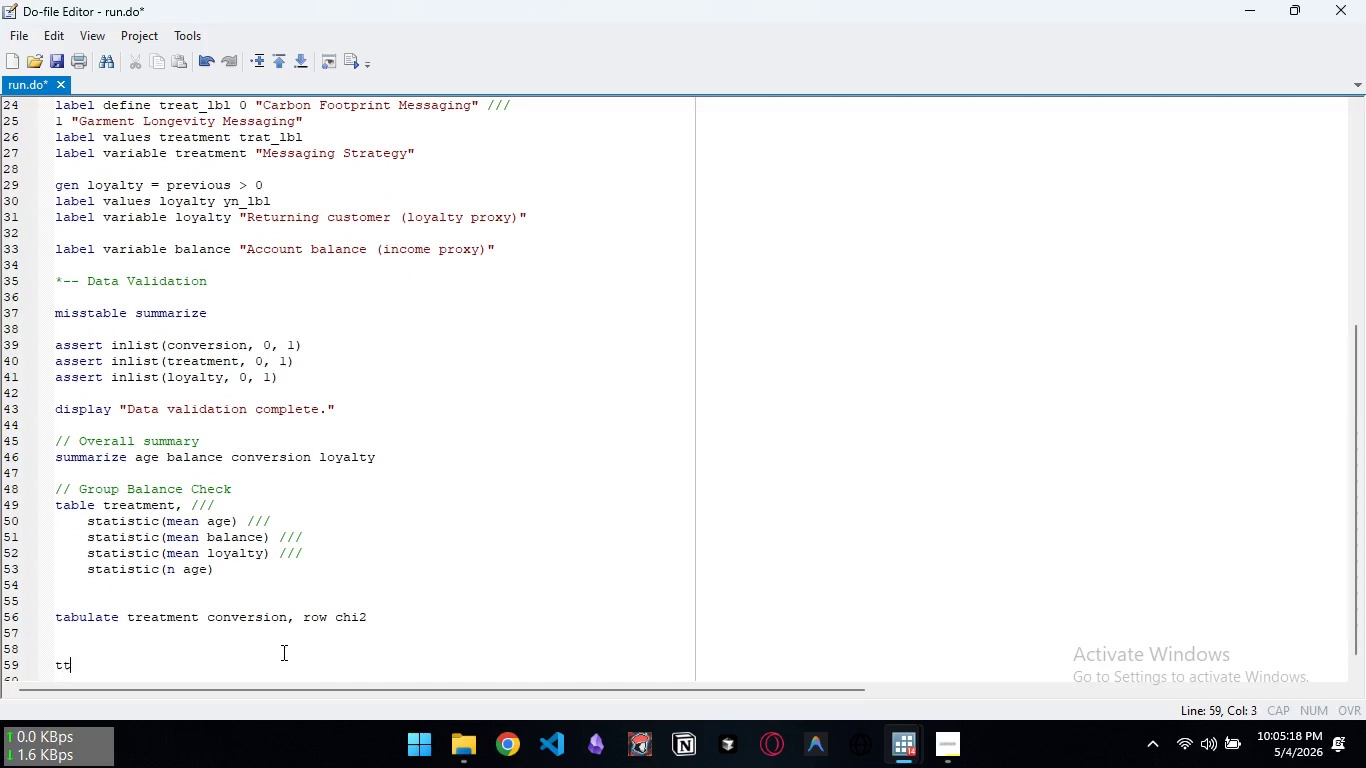 
type(ttest conversion )
key(Backspace)
type(, by )
key(Backspace)
type((treatment))
 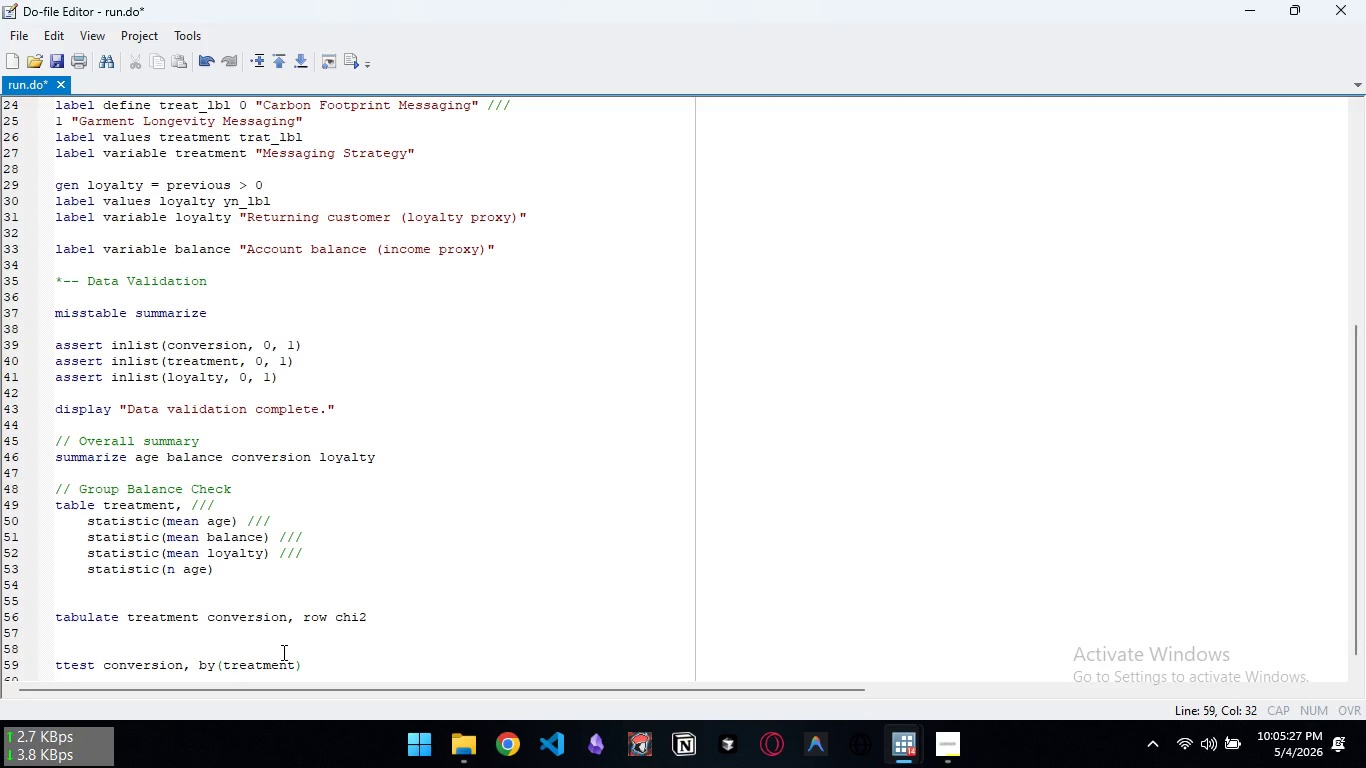 
key(Enter)
 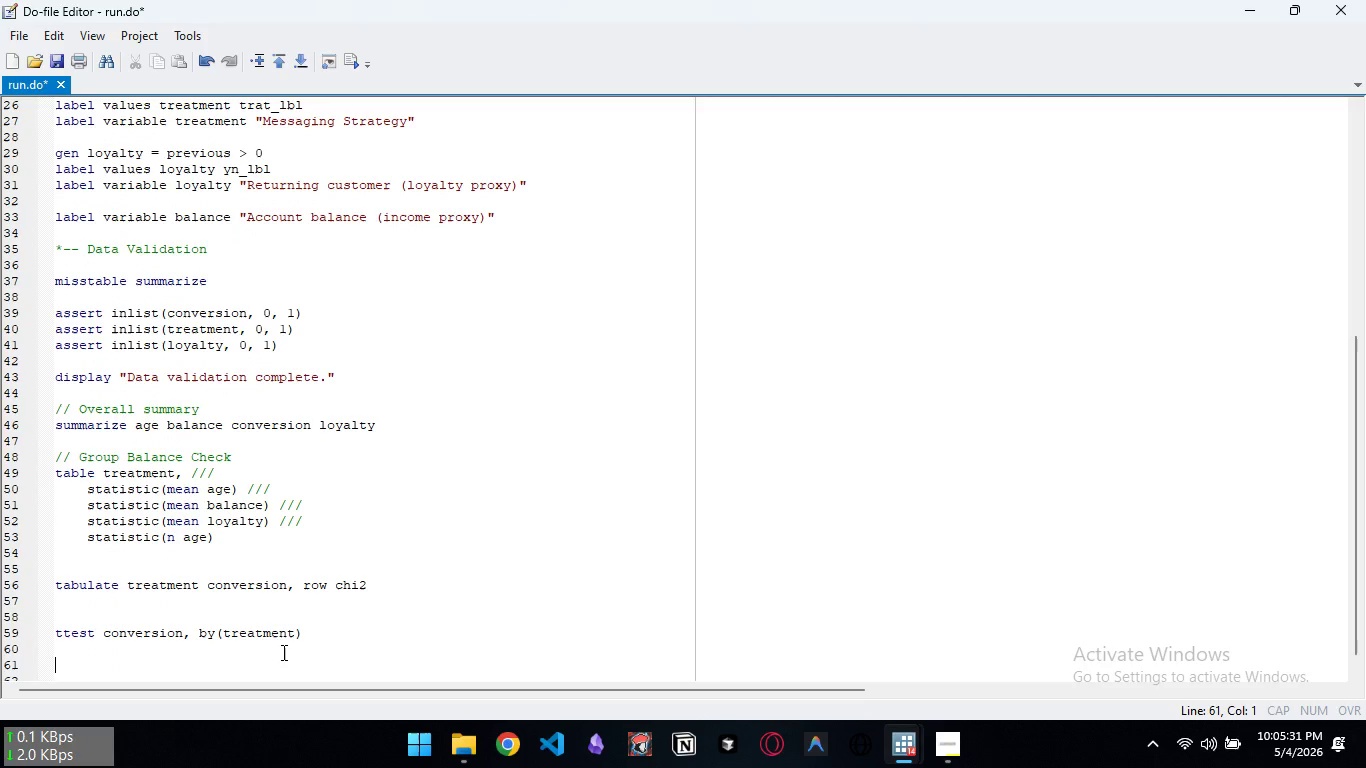 
key(Enter)
 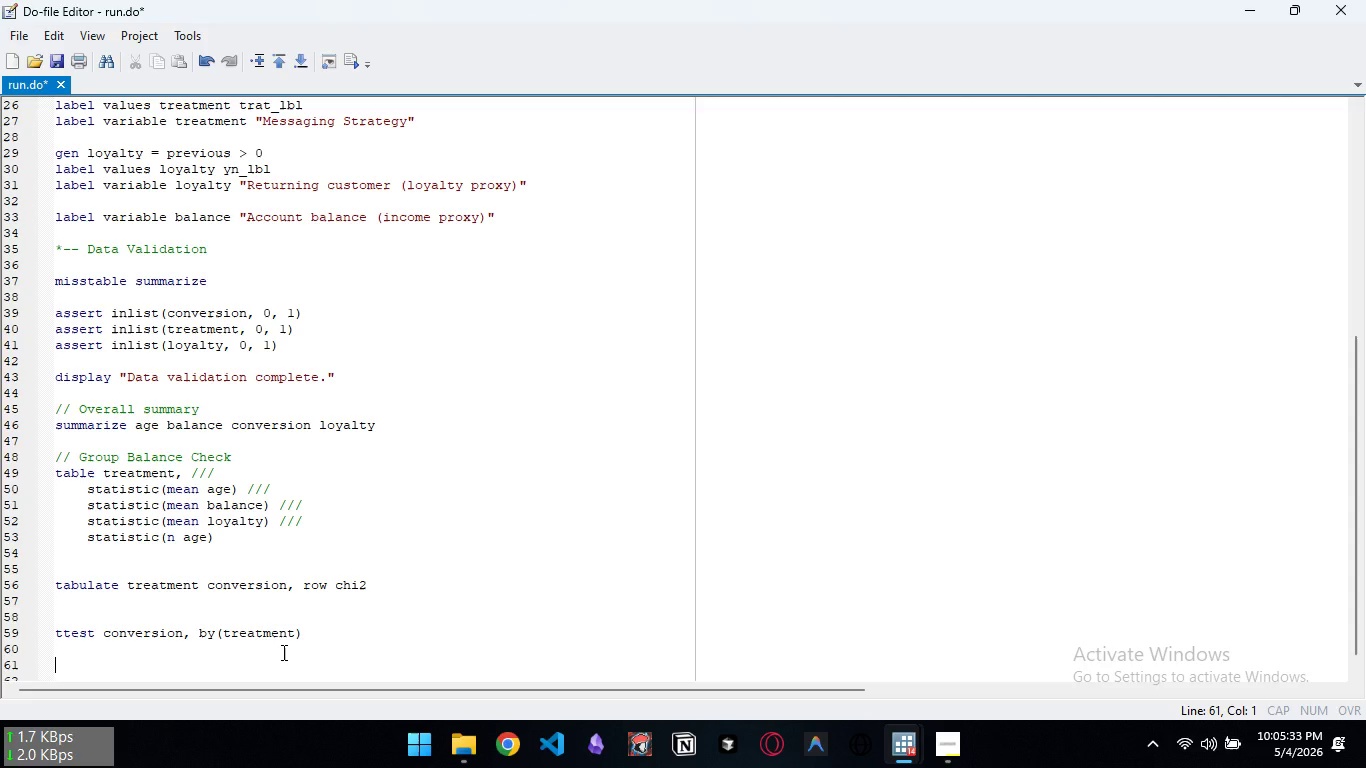 
type(local t_stat = r(t))
 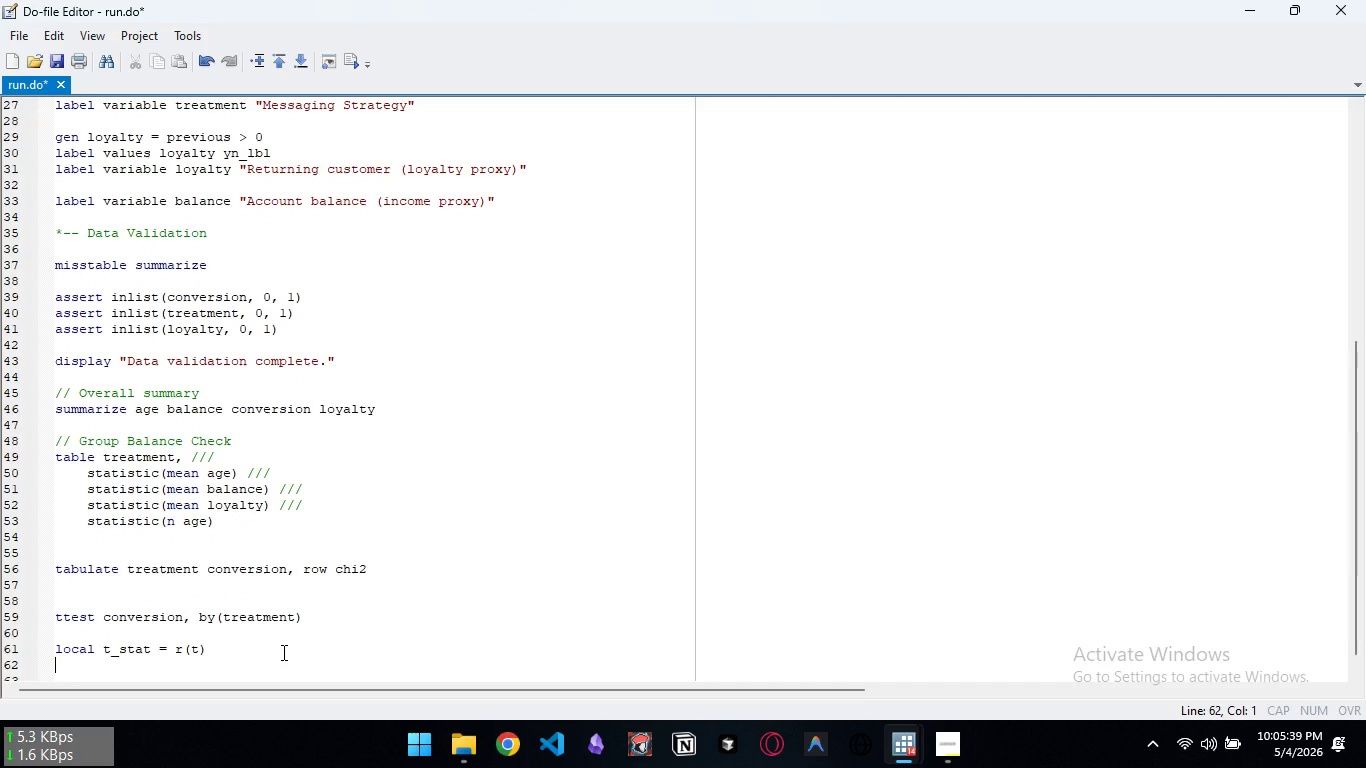 
key(Enter)
 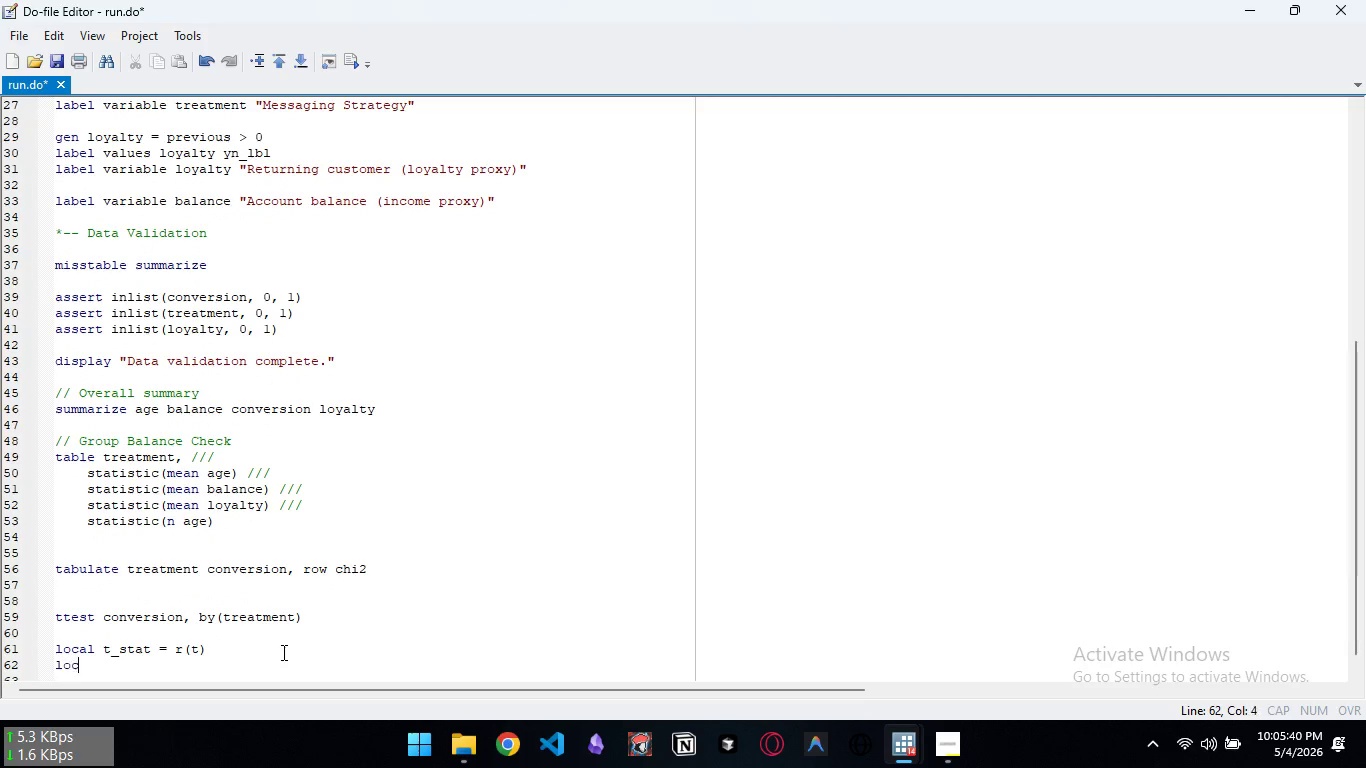 
type(local p_val = r(p))
 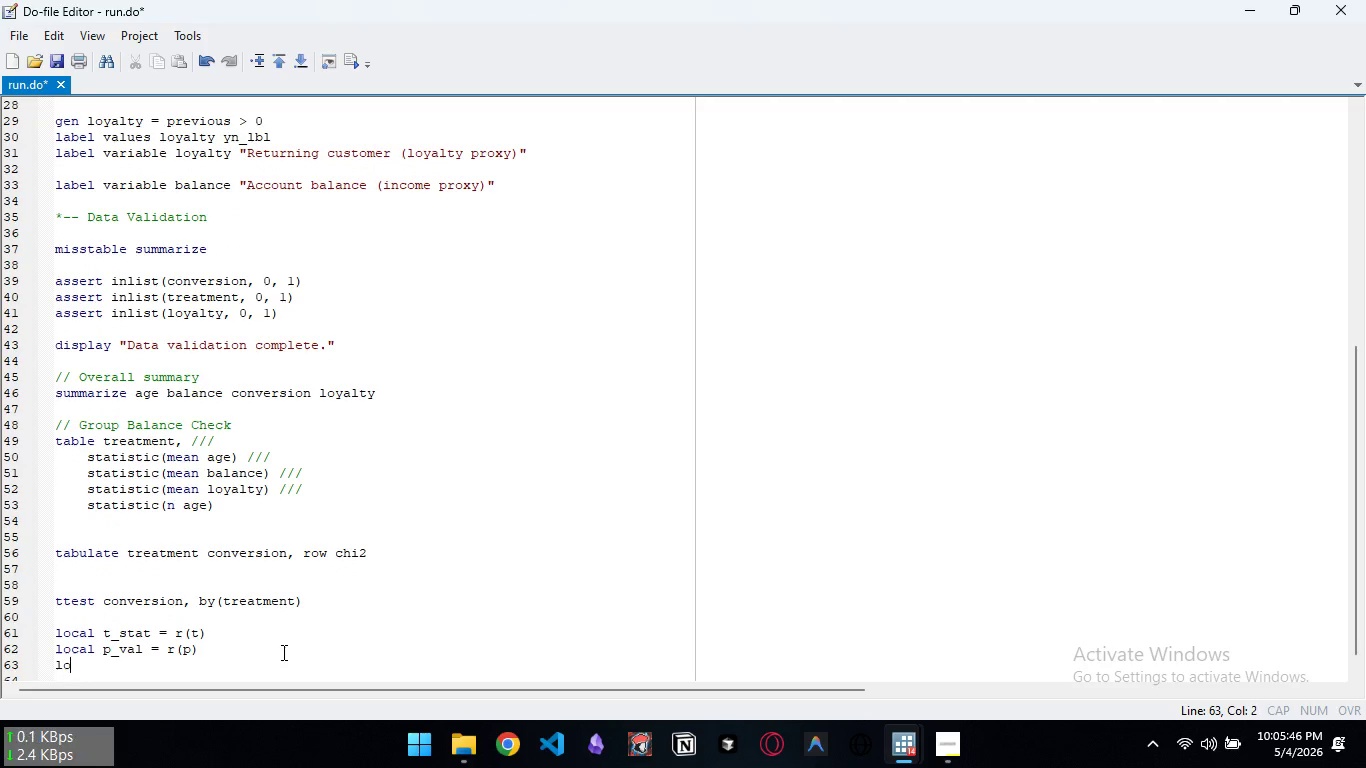 
 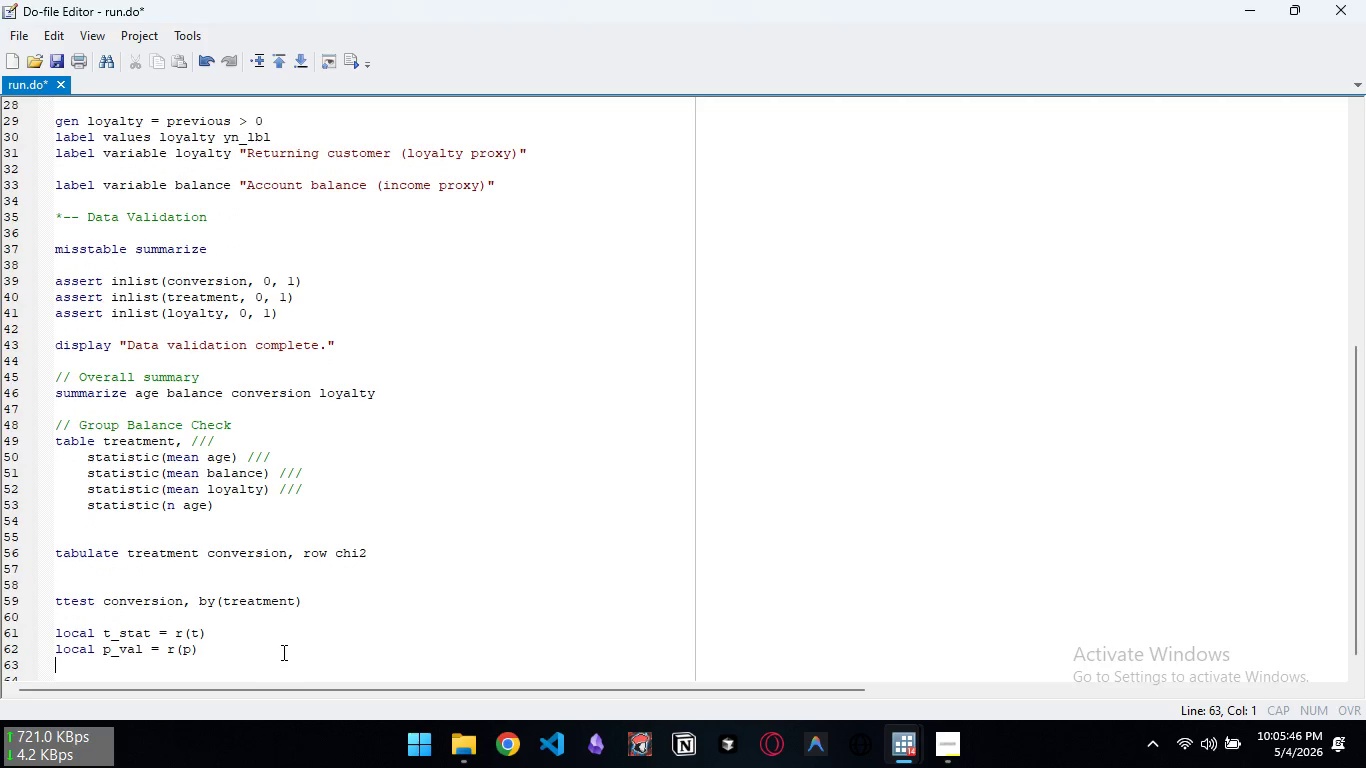 
key(Enter)
 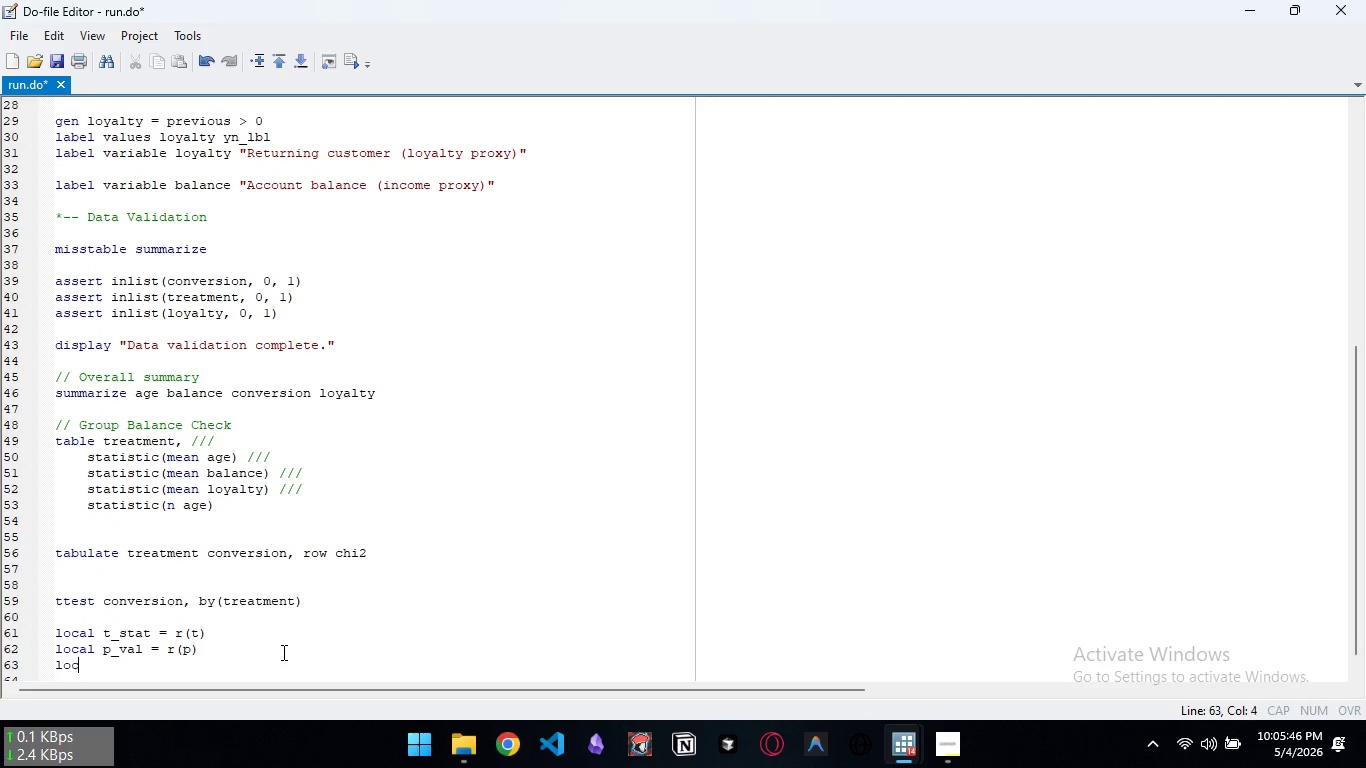 
type(local mean_A = r(mu_1()
key(Backspace)
type())
 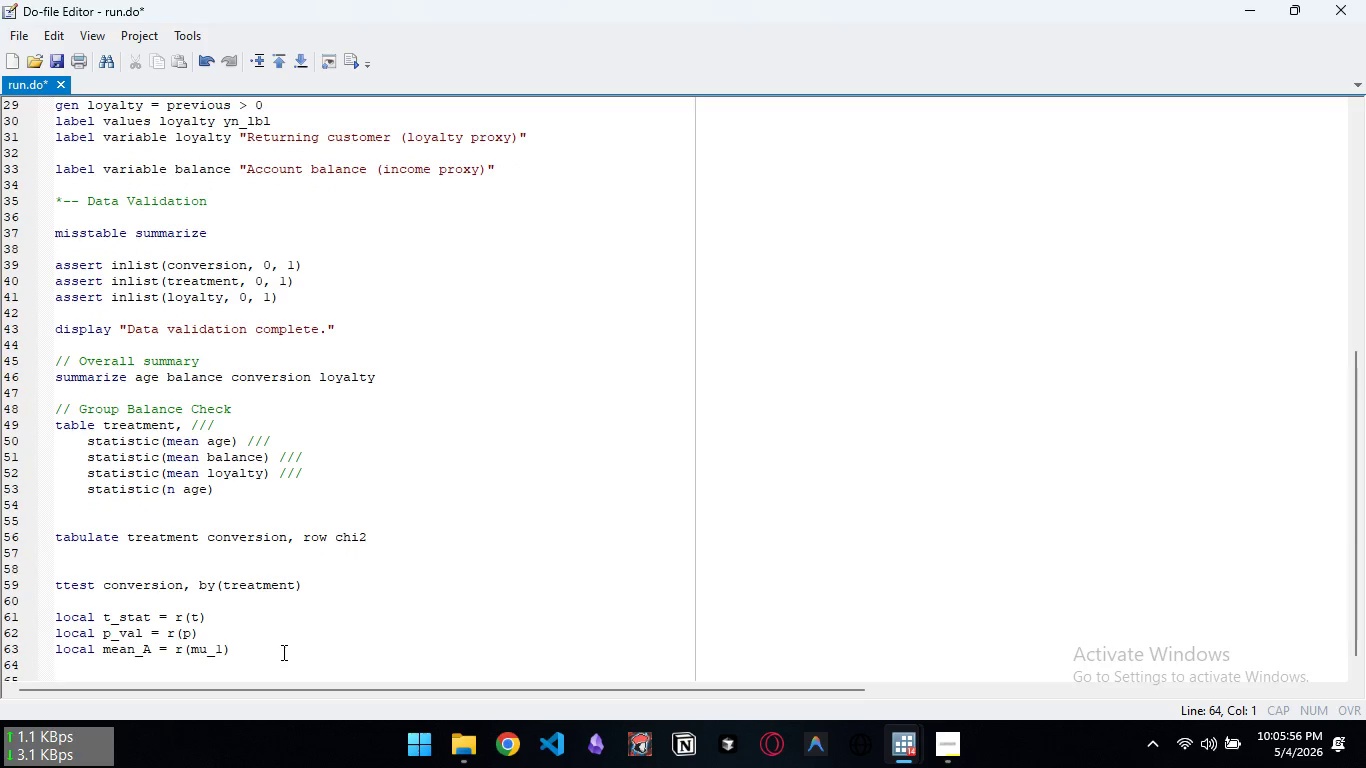 
 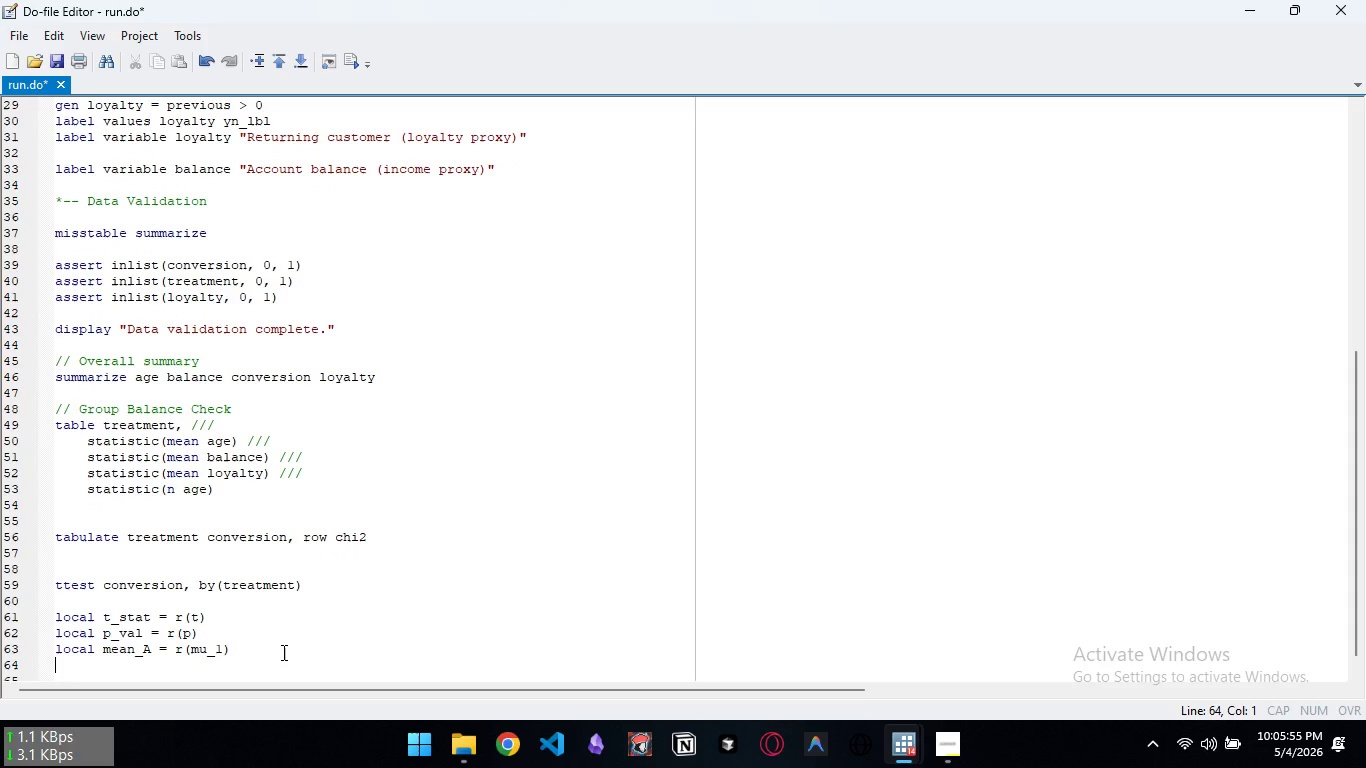 
key(Enter)
 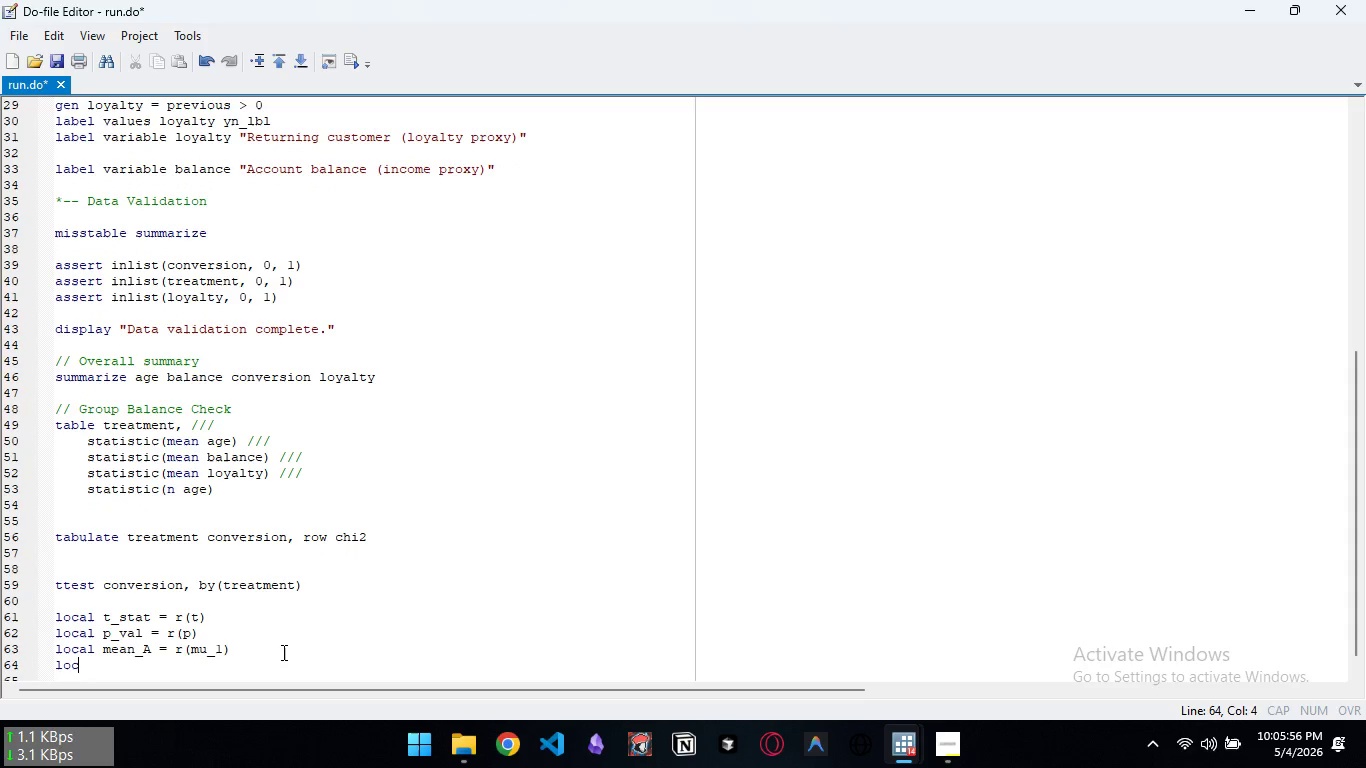 
type(local ea)
key(Backspace)
key(Backspace)
type(mean )
key(Backspace)
type(_B = r(mu_2))
 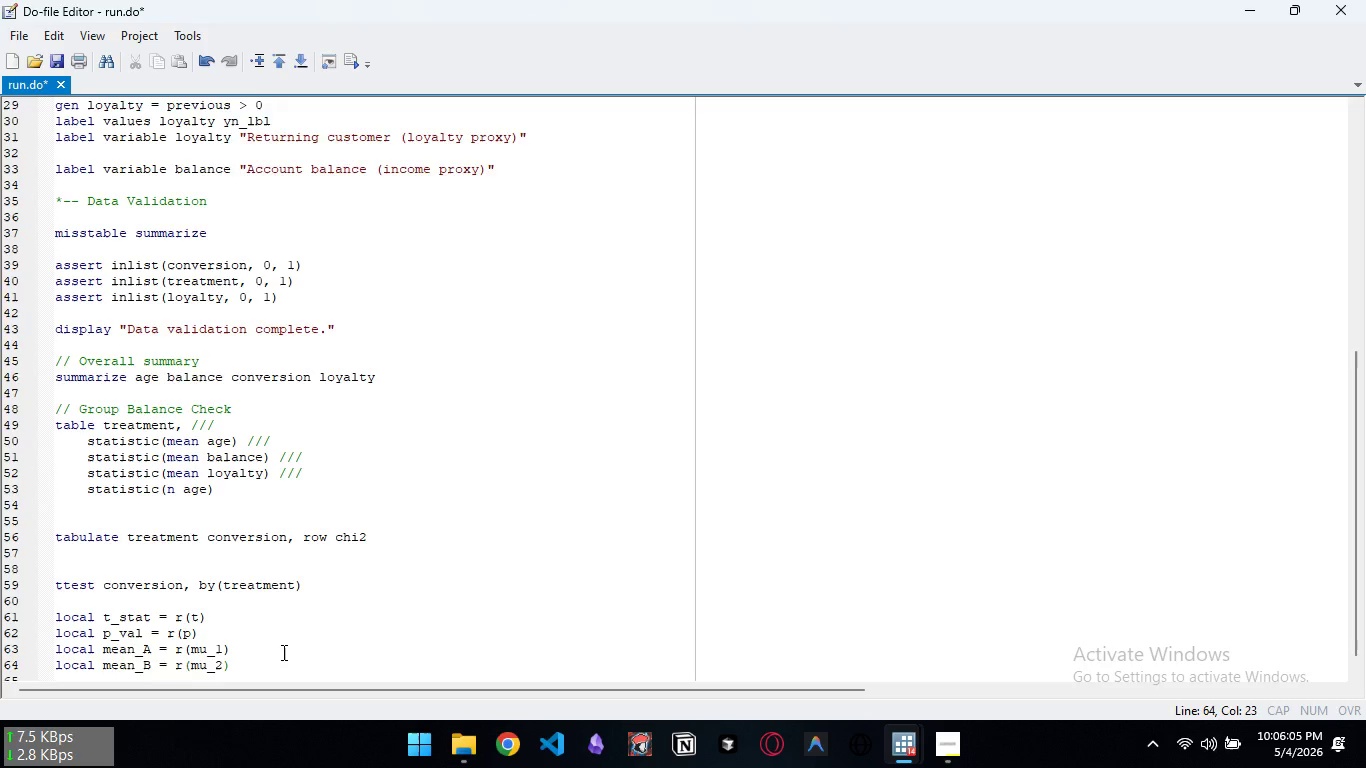 
key(Enter)
 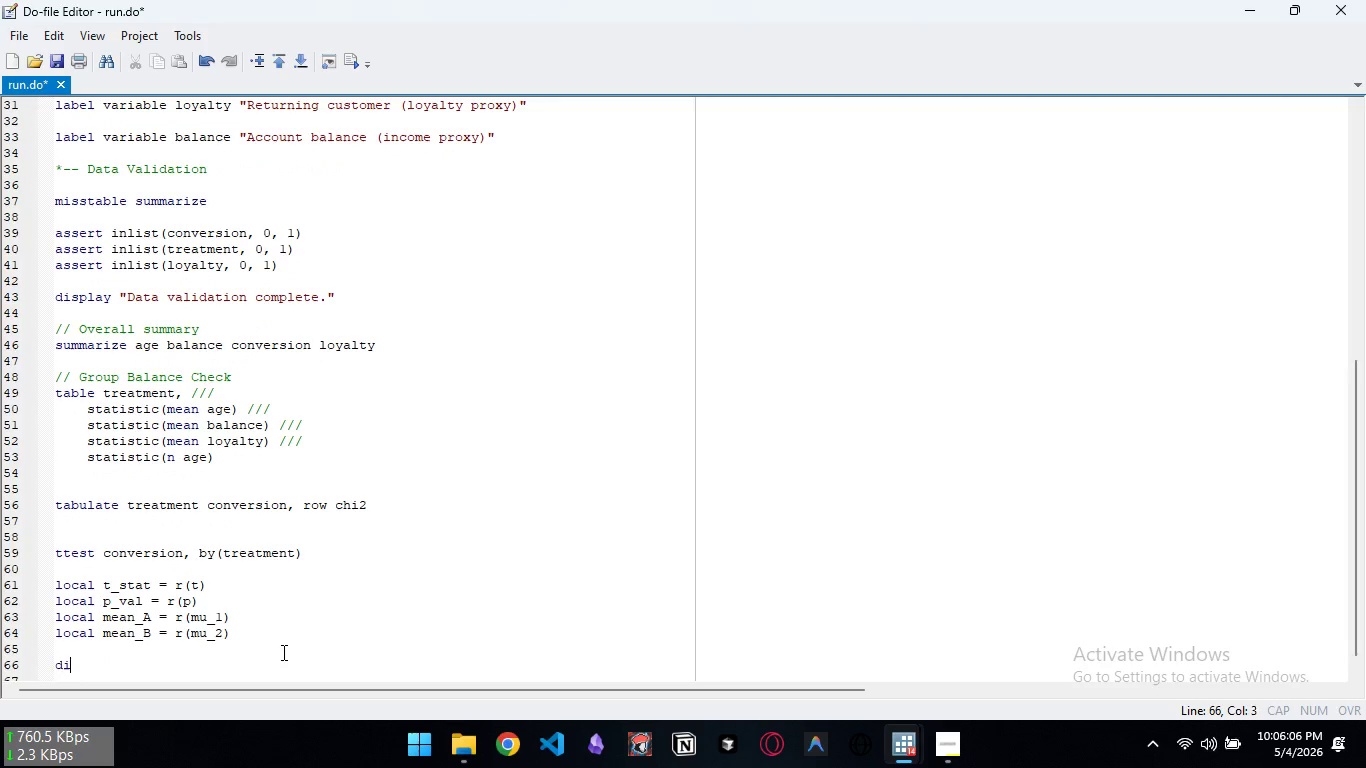 
key(Enter)
 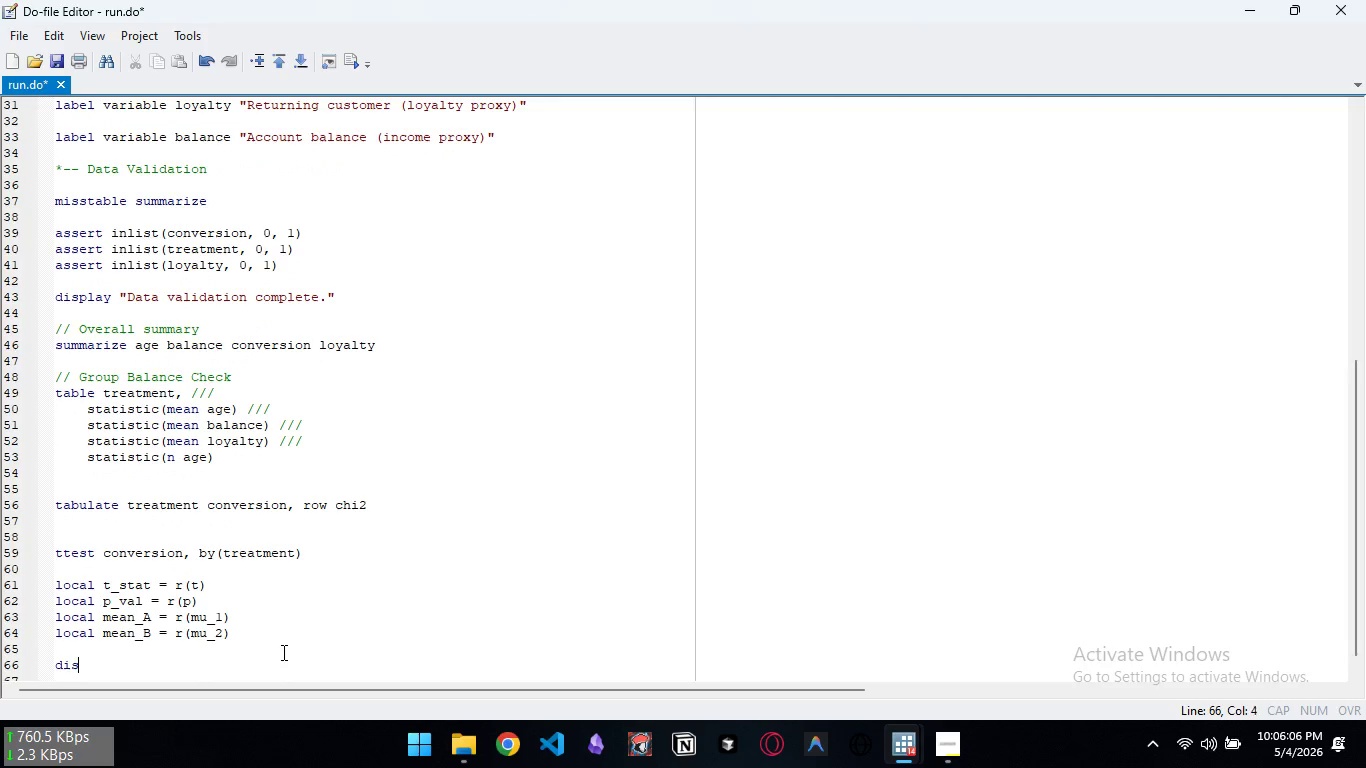 
type(display "  ")
key(Backspace)
key(Backspace)
type(")
 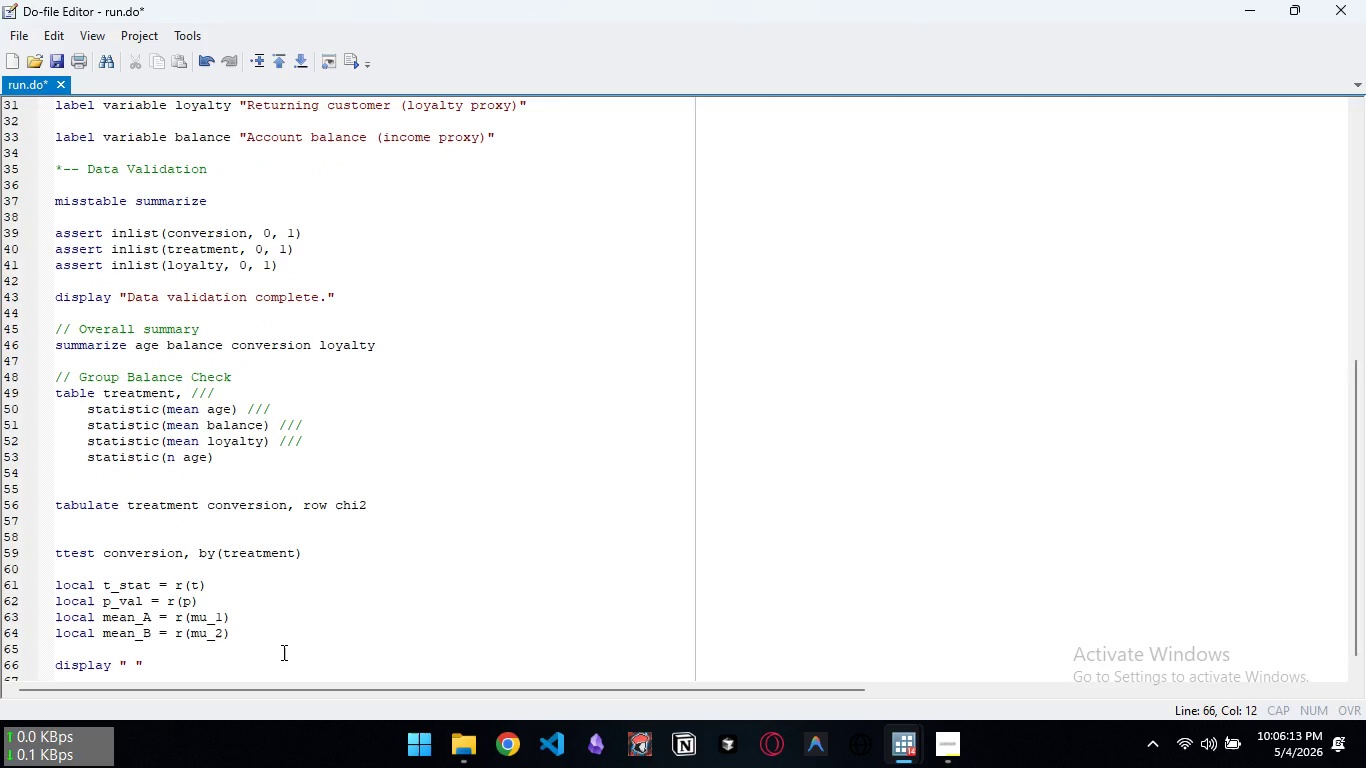 
key(Enter)
 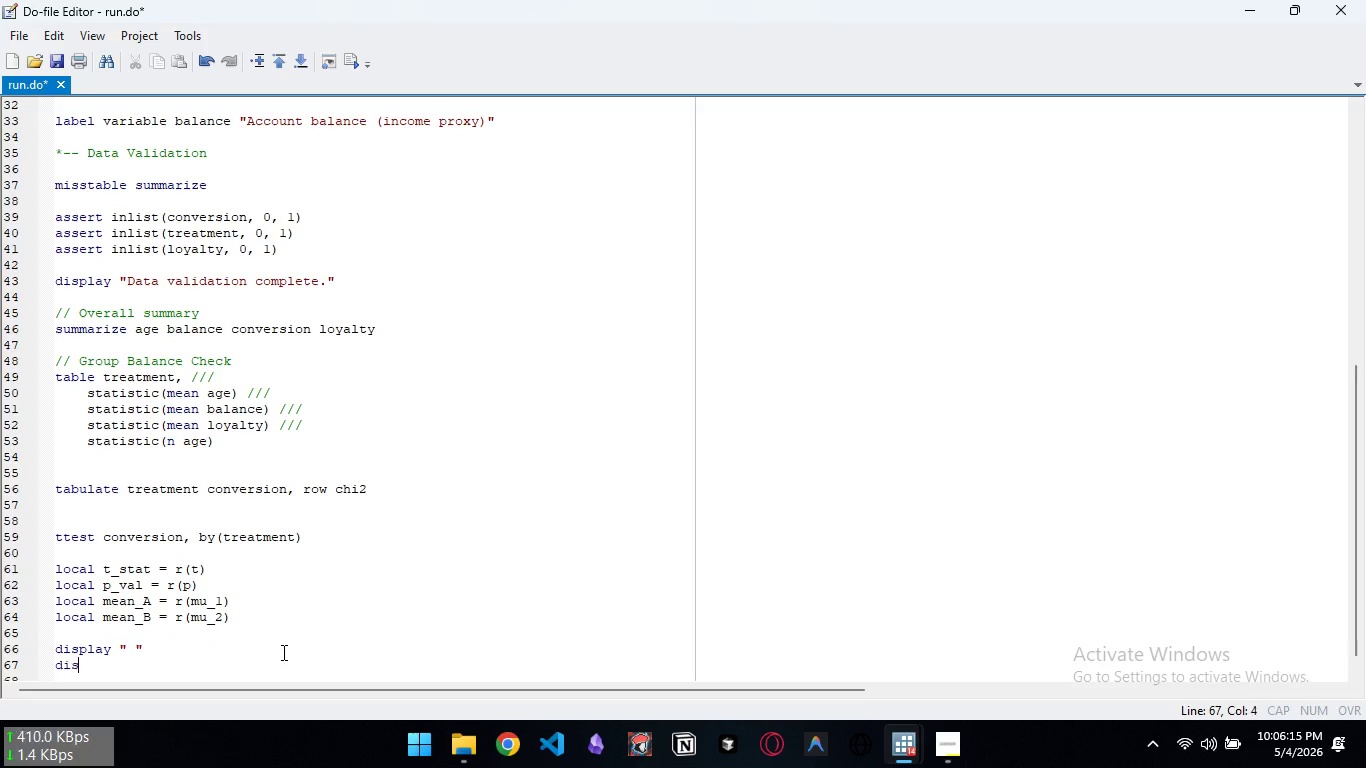 
type(display " --- T-test results ---")
 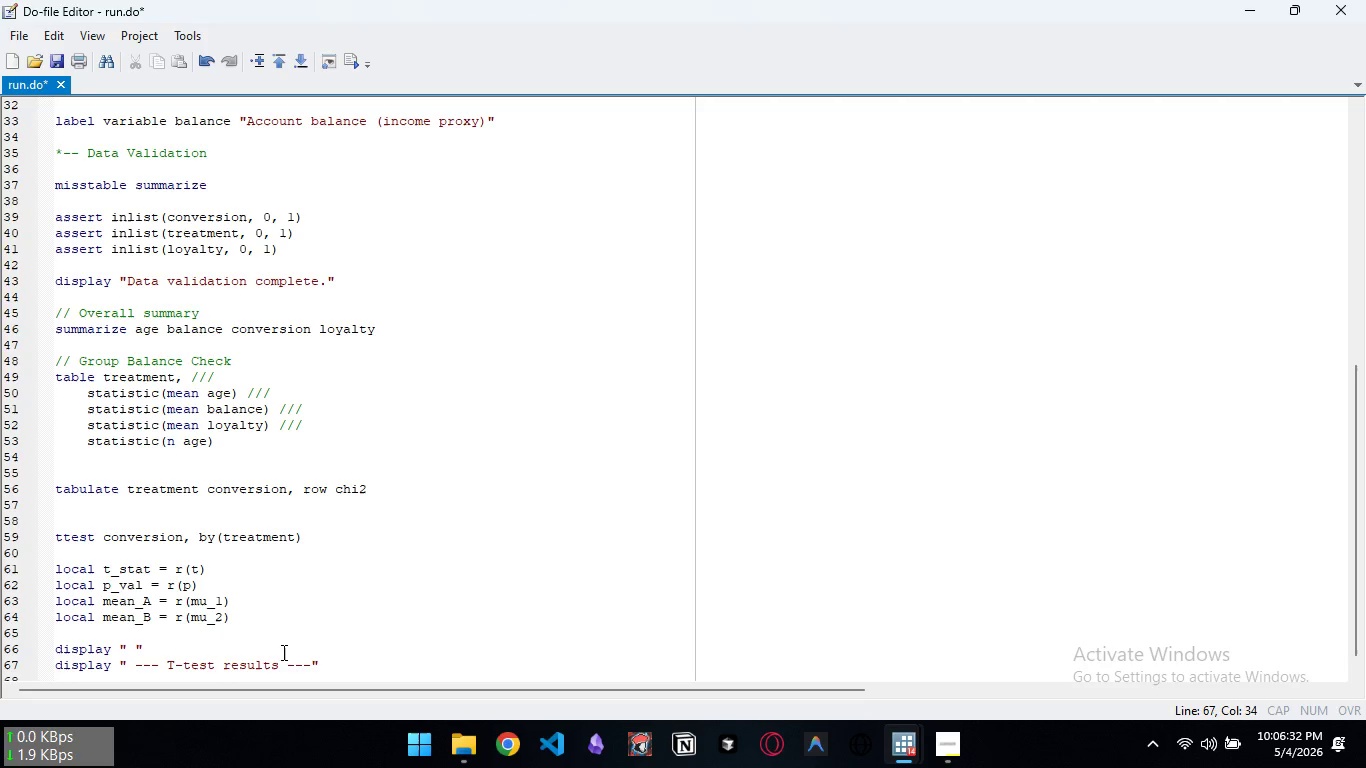 
key(Enter)
 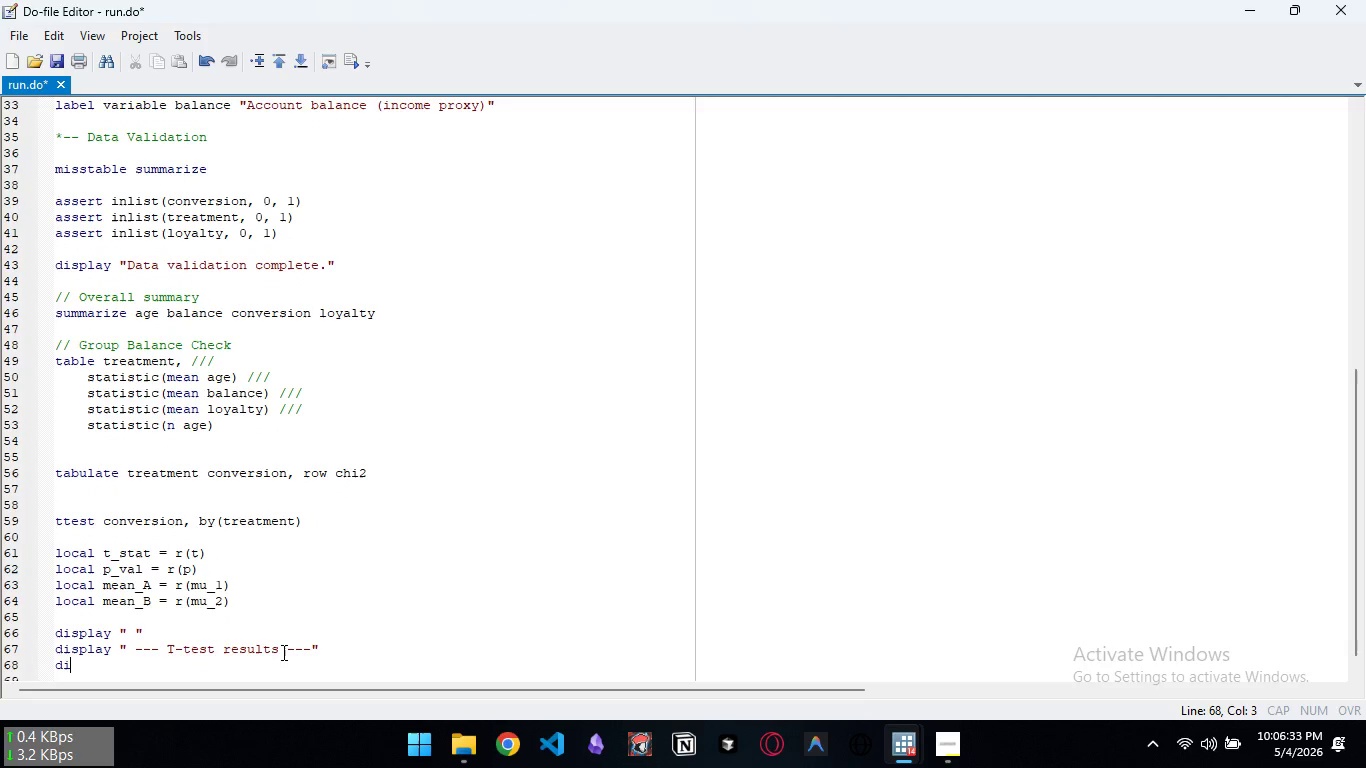 
type(display "Carbon Messaging m)
key(Backspace)
type(Mean:)
 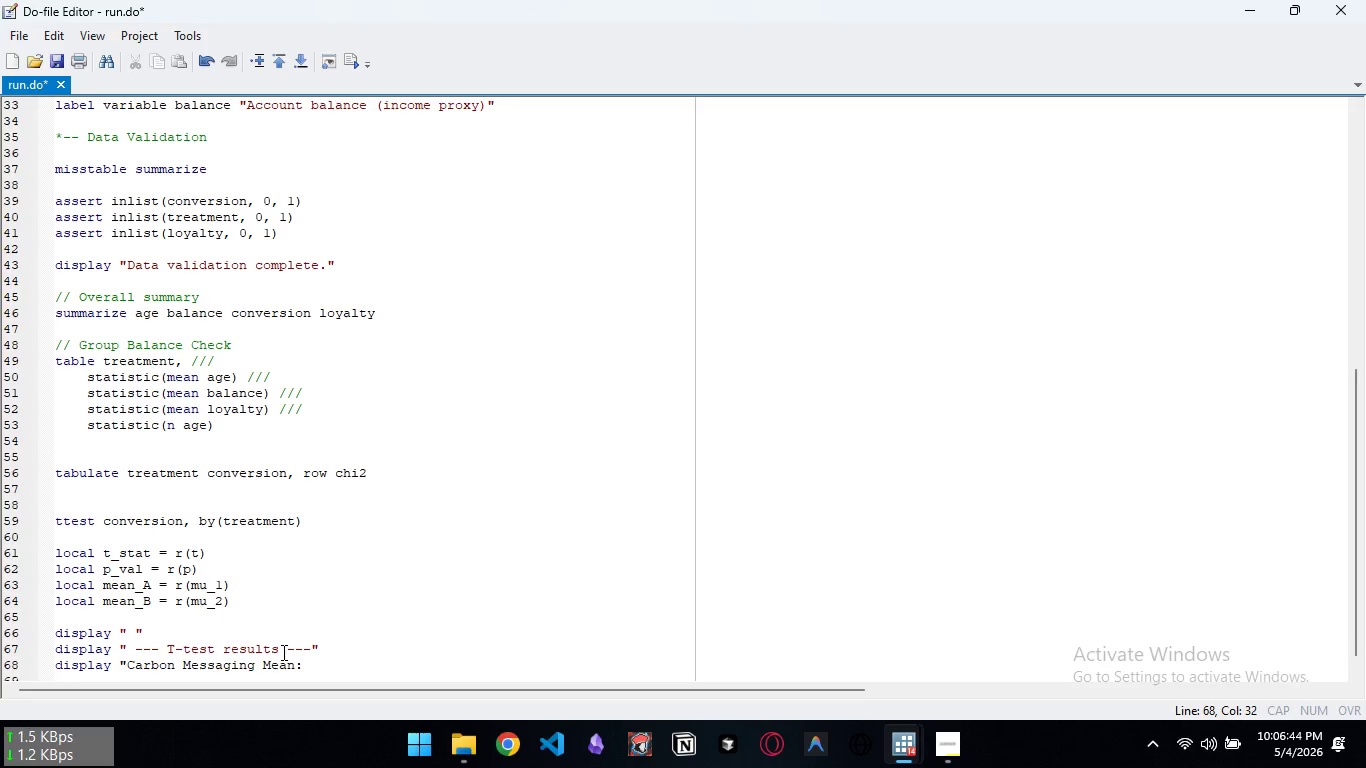 
key(Space)
 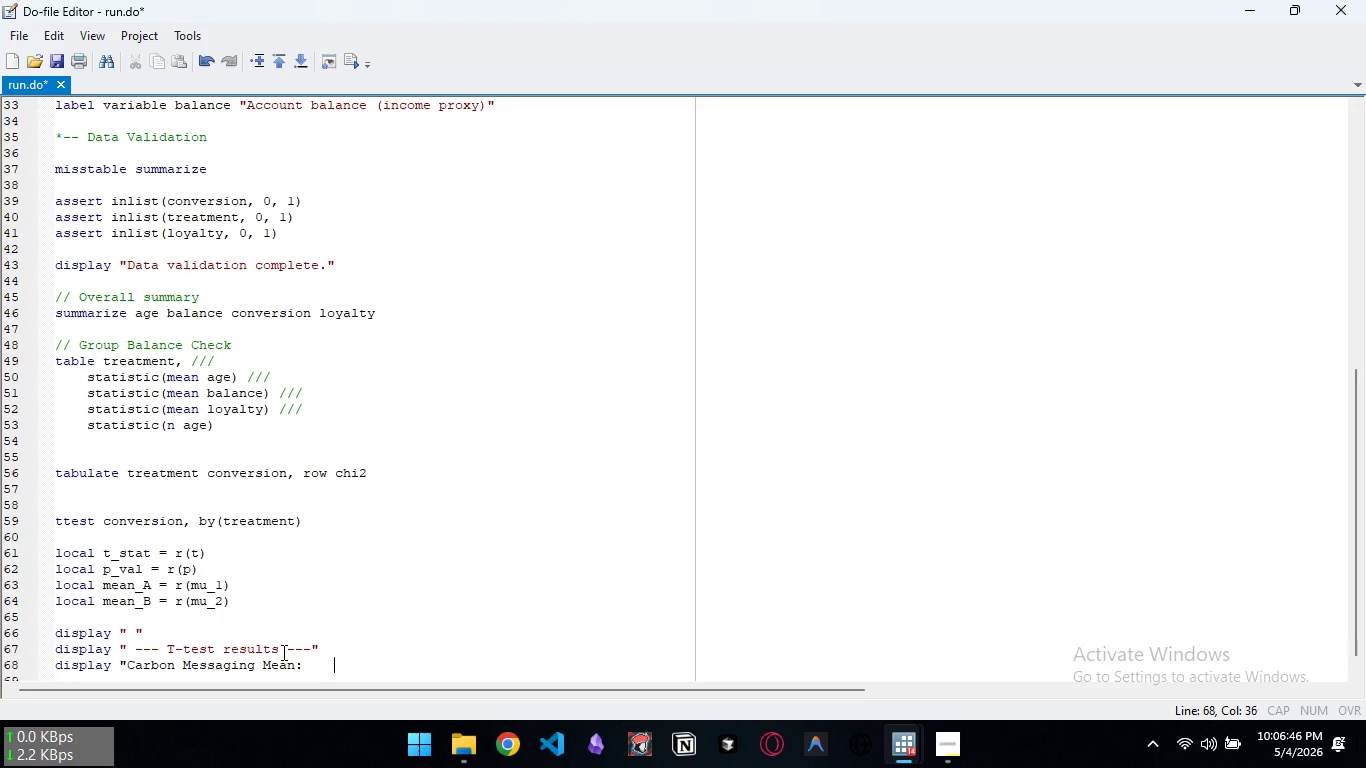 
key(Space)
 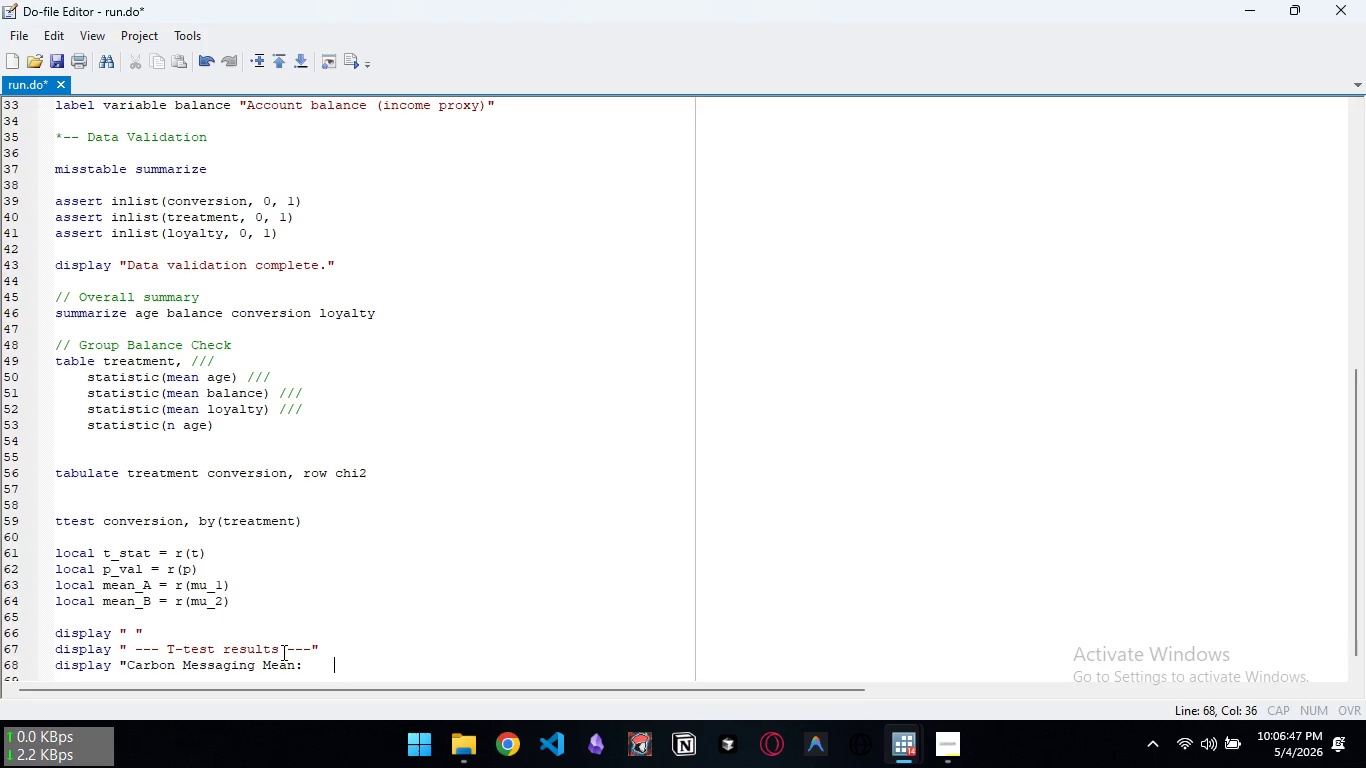 
key(Space)
 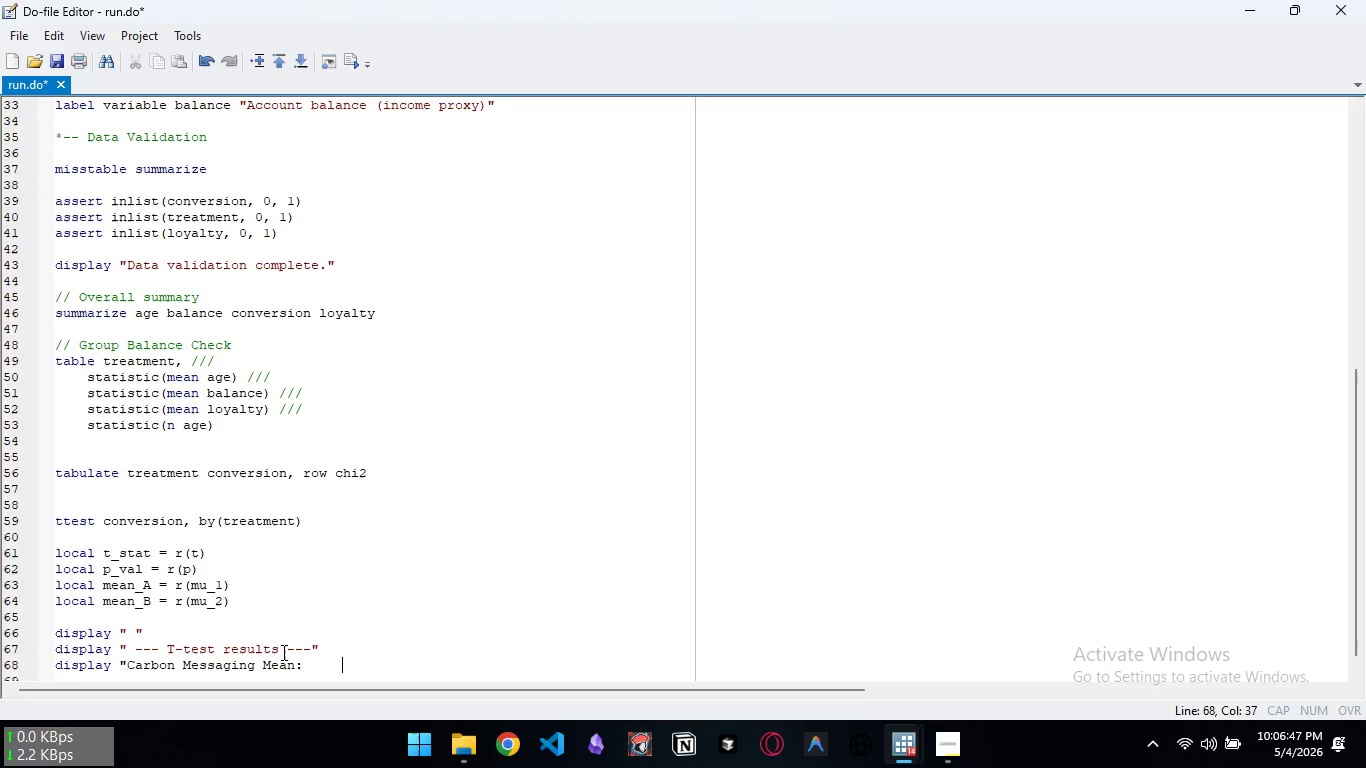 
key(Space)
 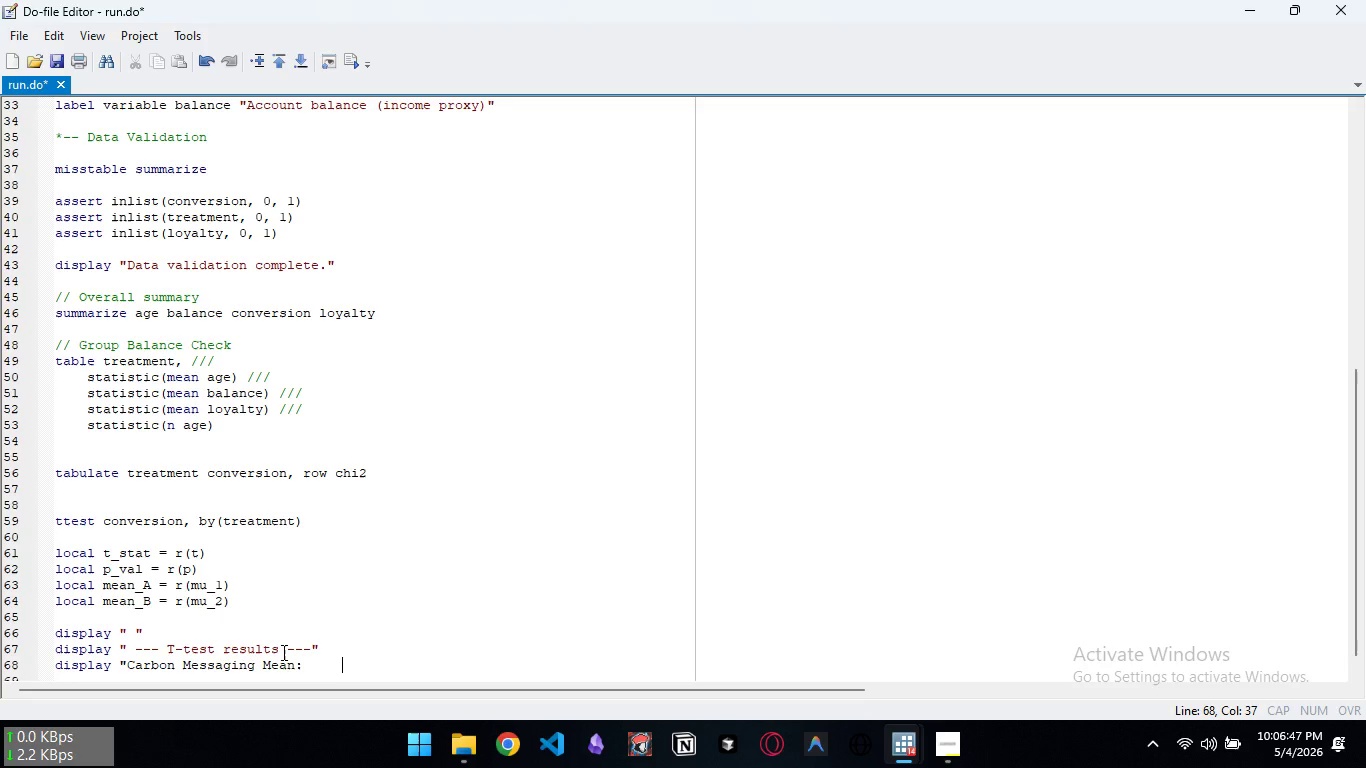 
key(Space)
 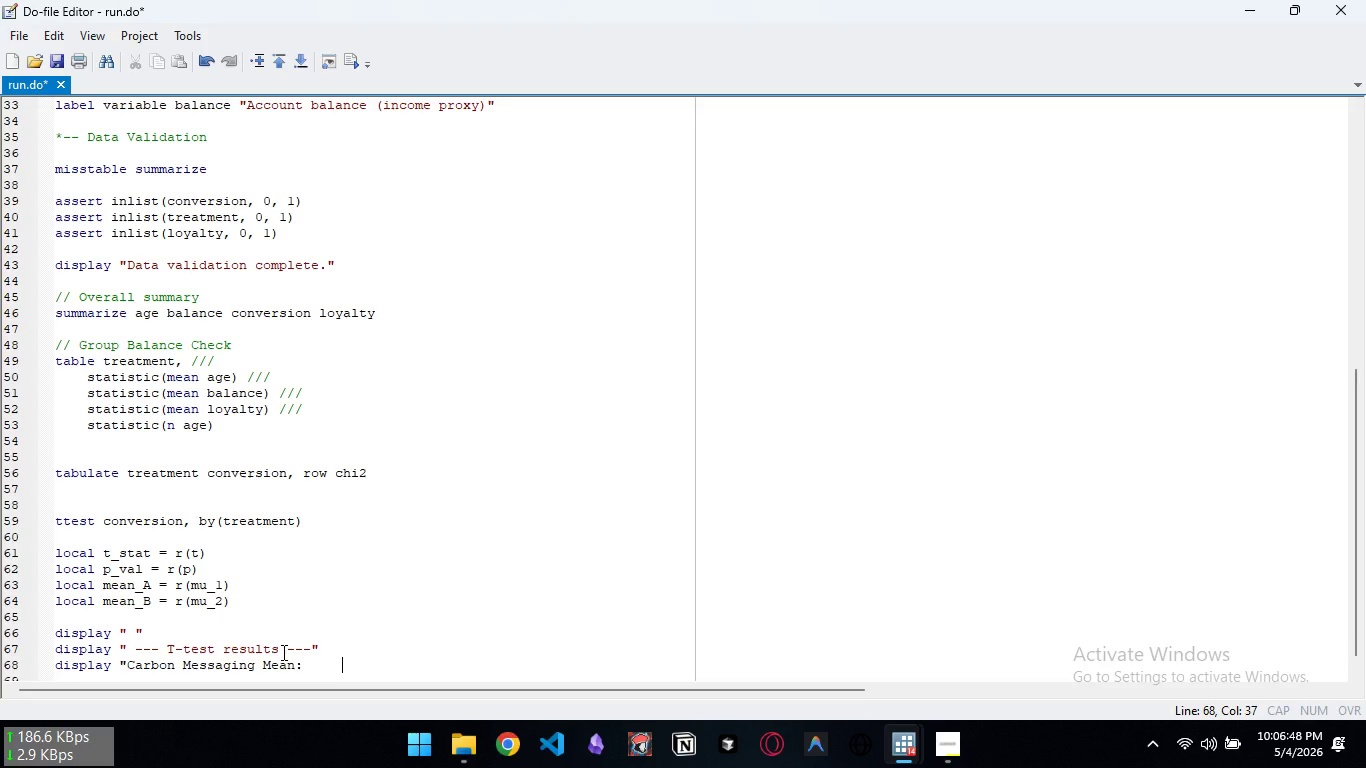 
key(Shift+ShiftLeft)
 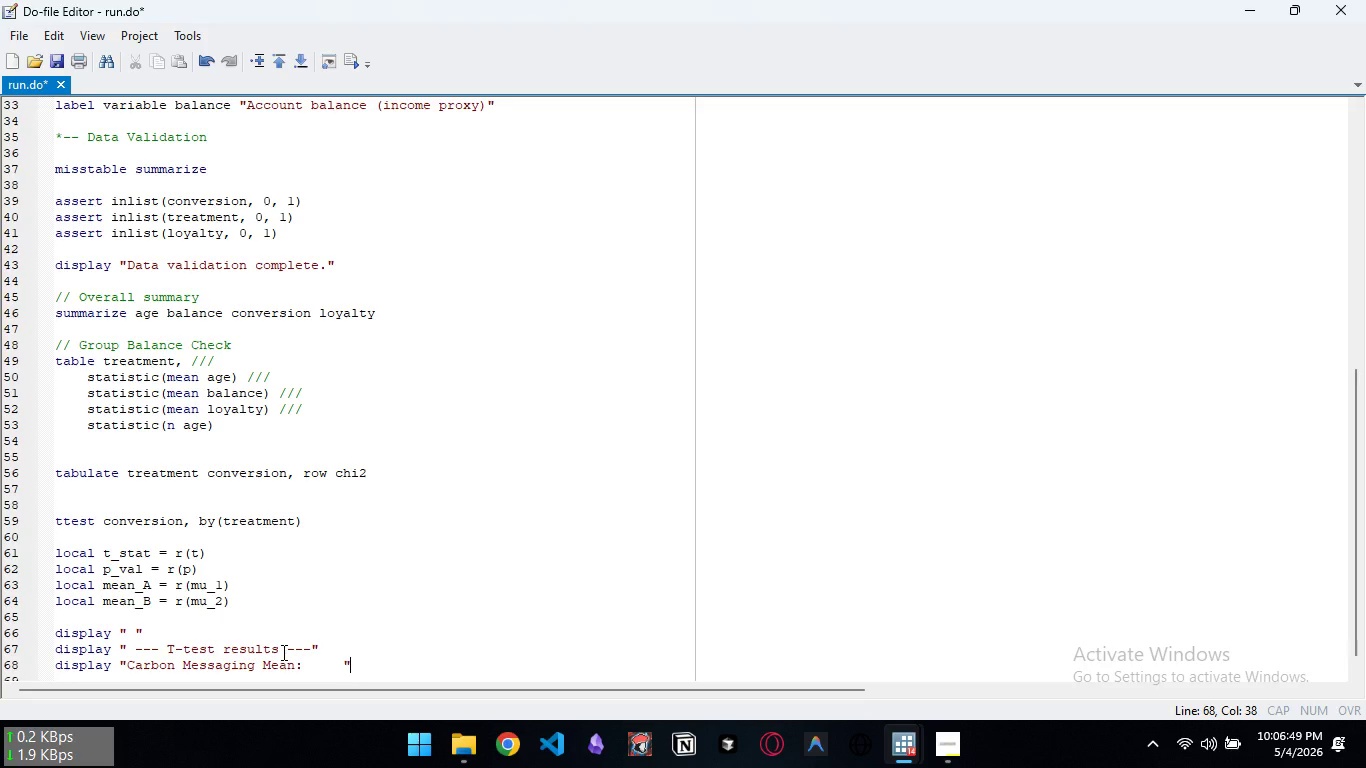 
key(Shift+Quote)
 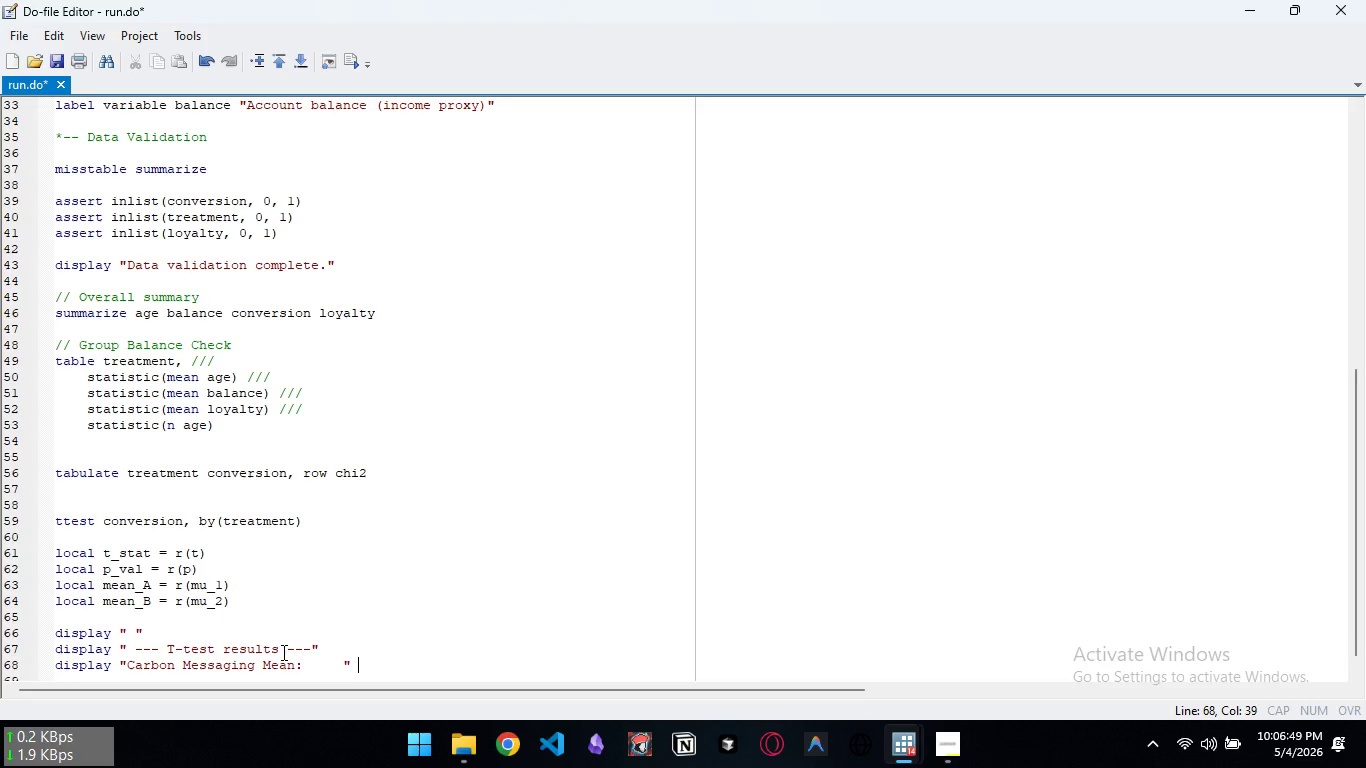 
key(Space)
 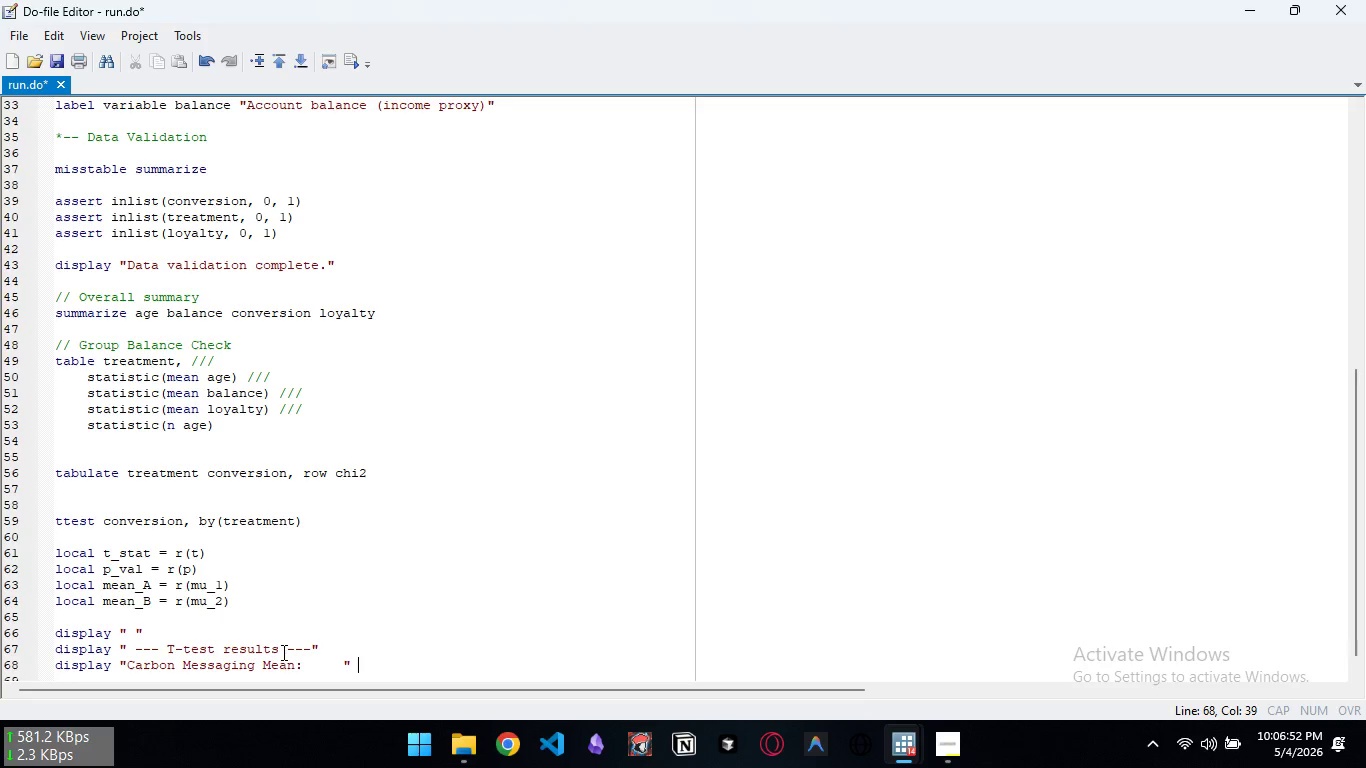 
type(%5.4f `mean_A')
 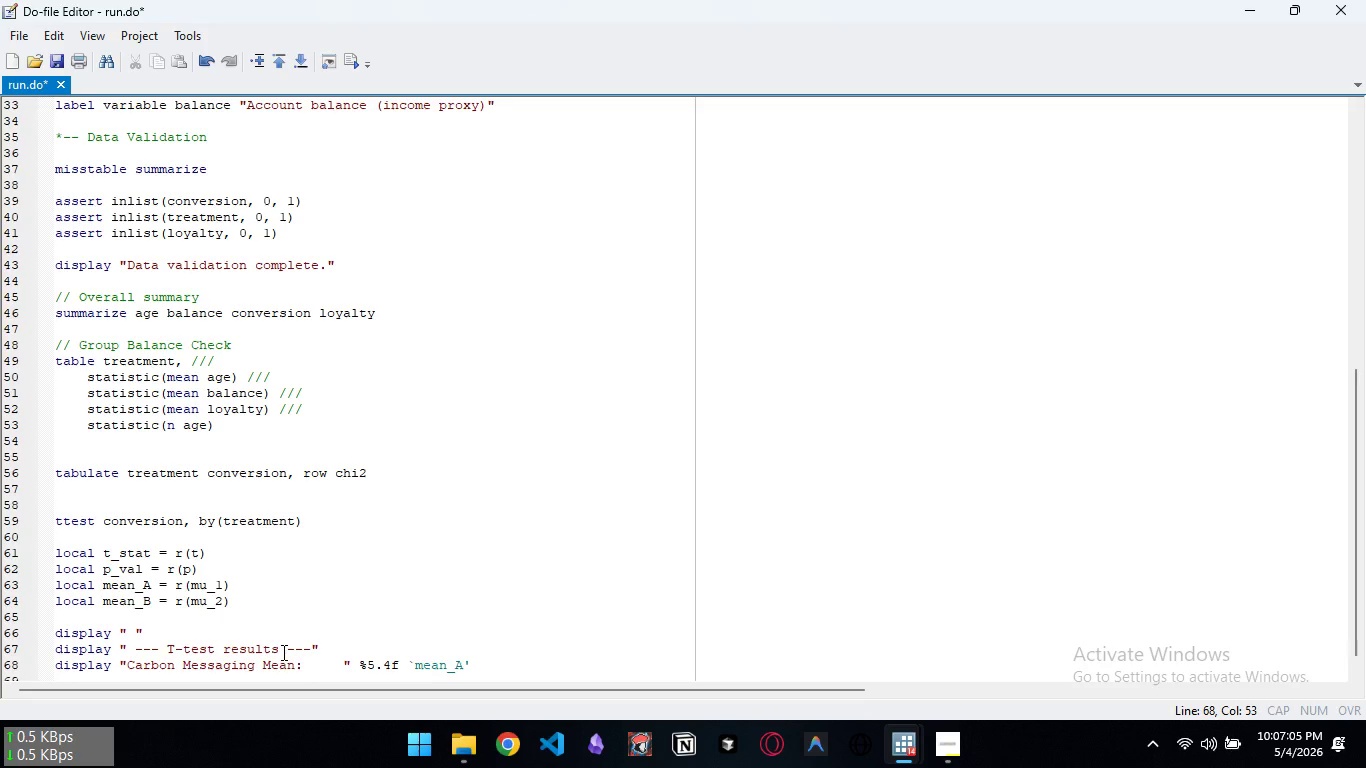 
key(Enter)
 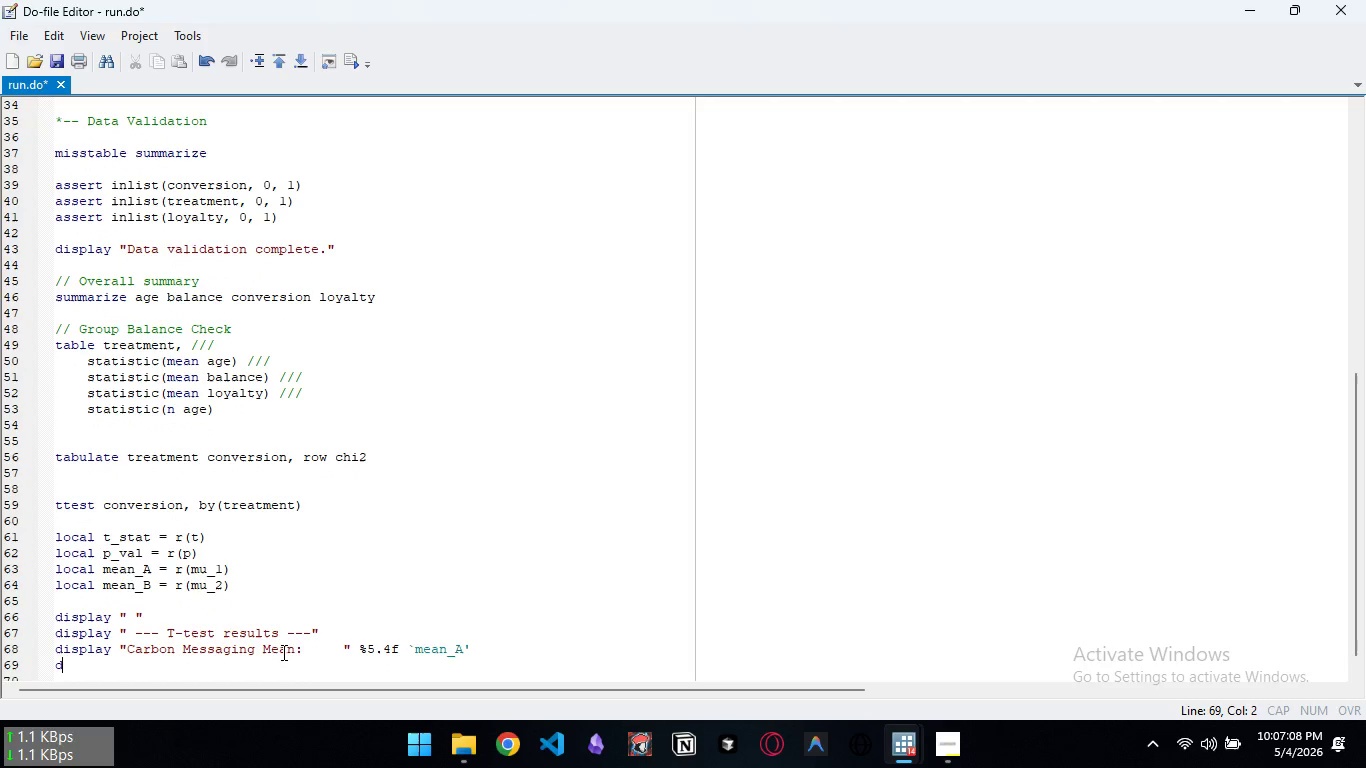 
type(display "Lone)
key(Backspace)
type(gevity Messaging Mean:     " %5.3)
key(Backspace)
type(4f `mean_B')
 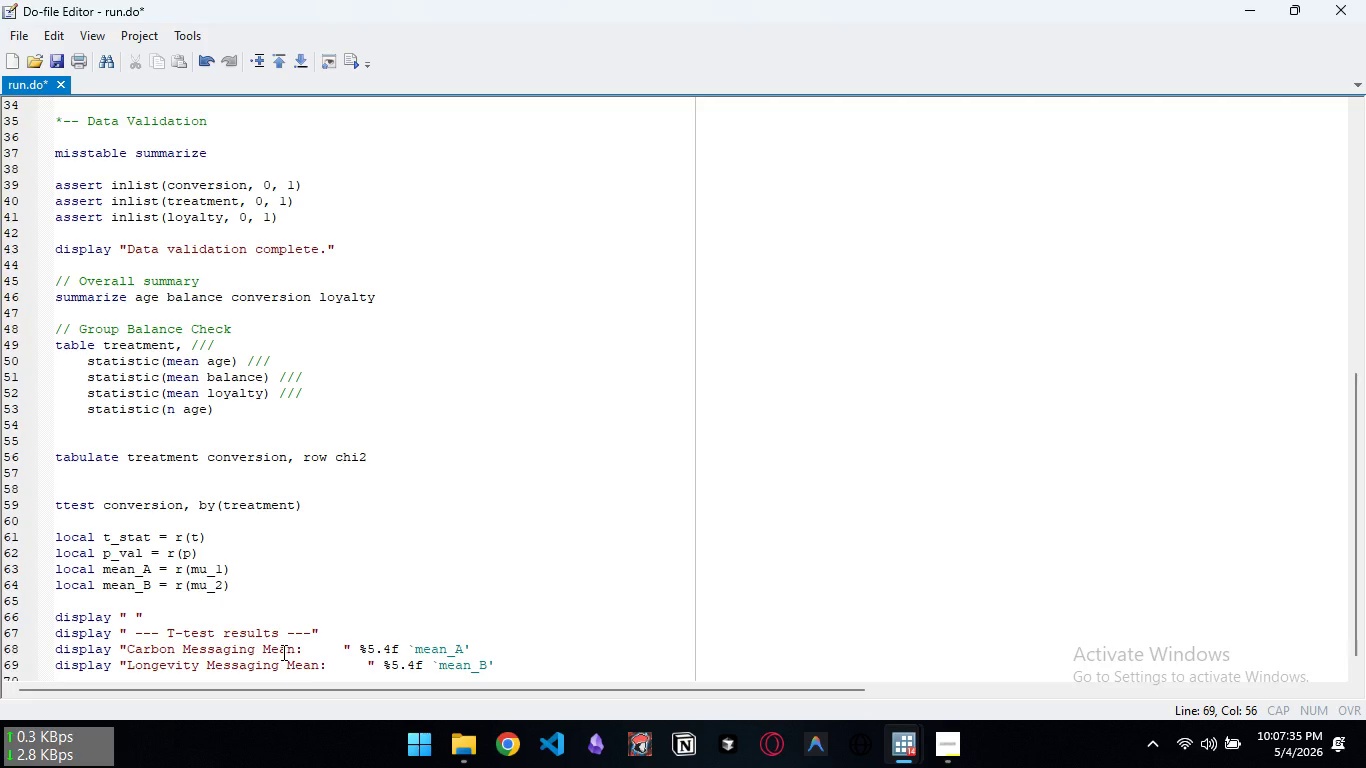 
key(Enter)
 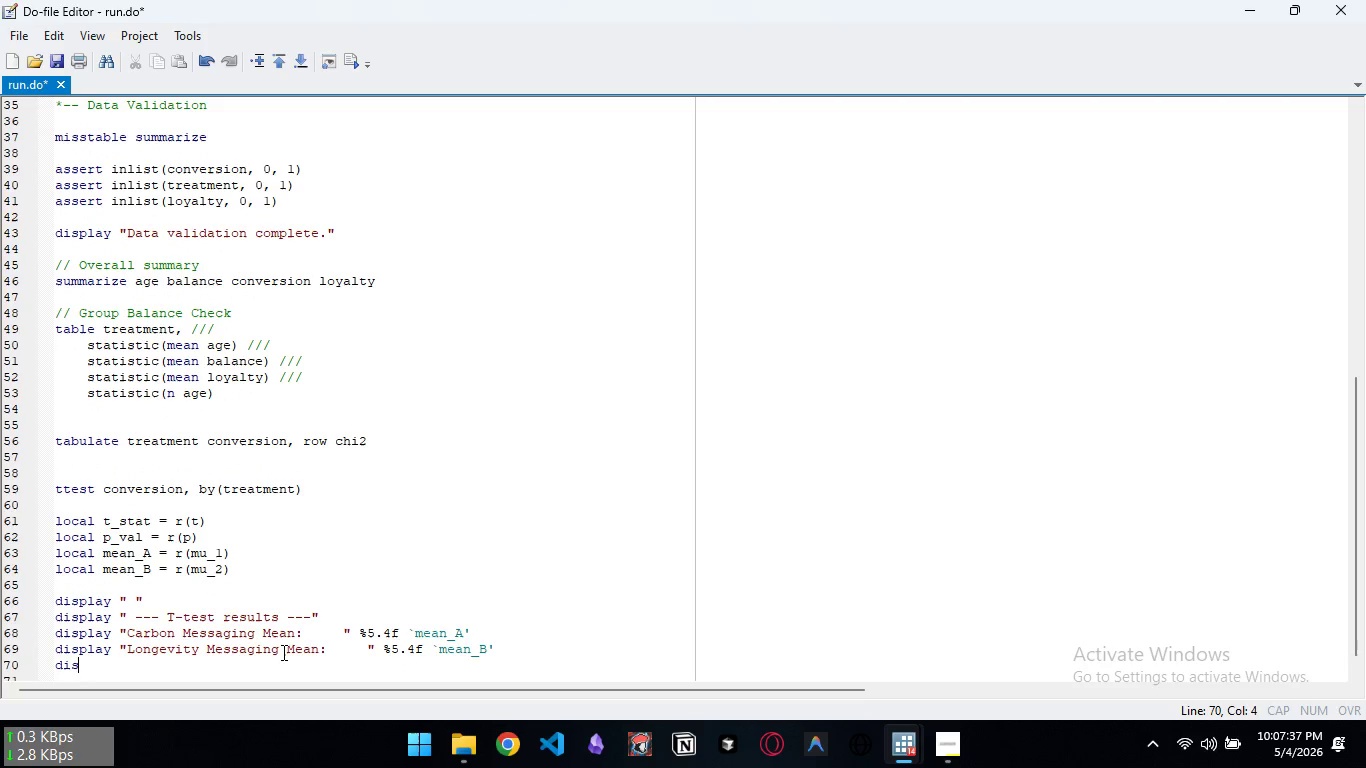 
type(display )
 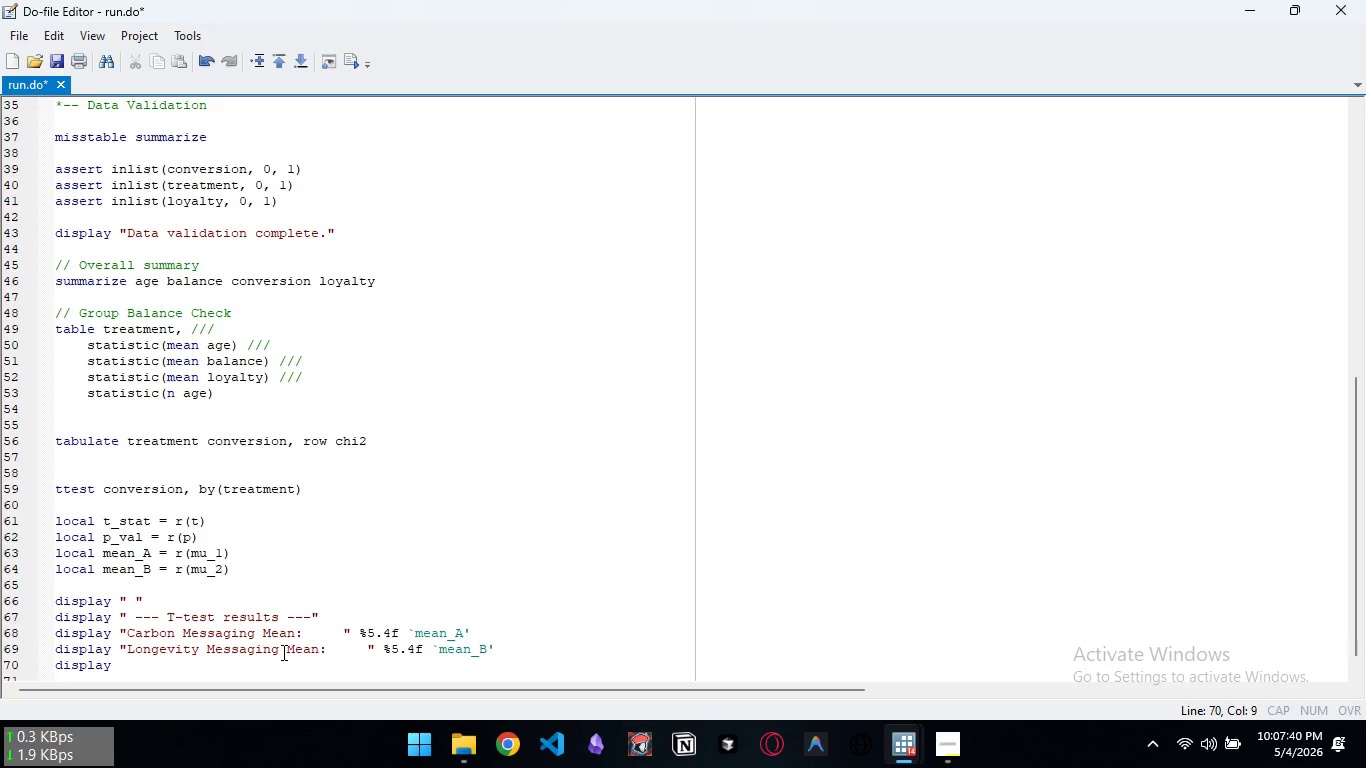 
type("c)
key(Backspace)
type(Conversion Lift:     " %5.4f (`mean_B' - `n)
key(Backspace)
type(mean_A'))
 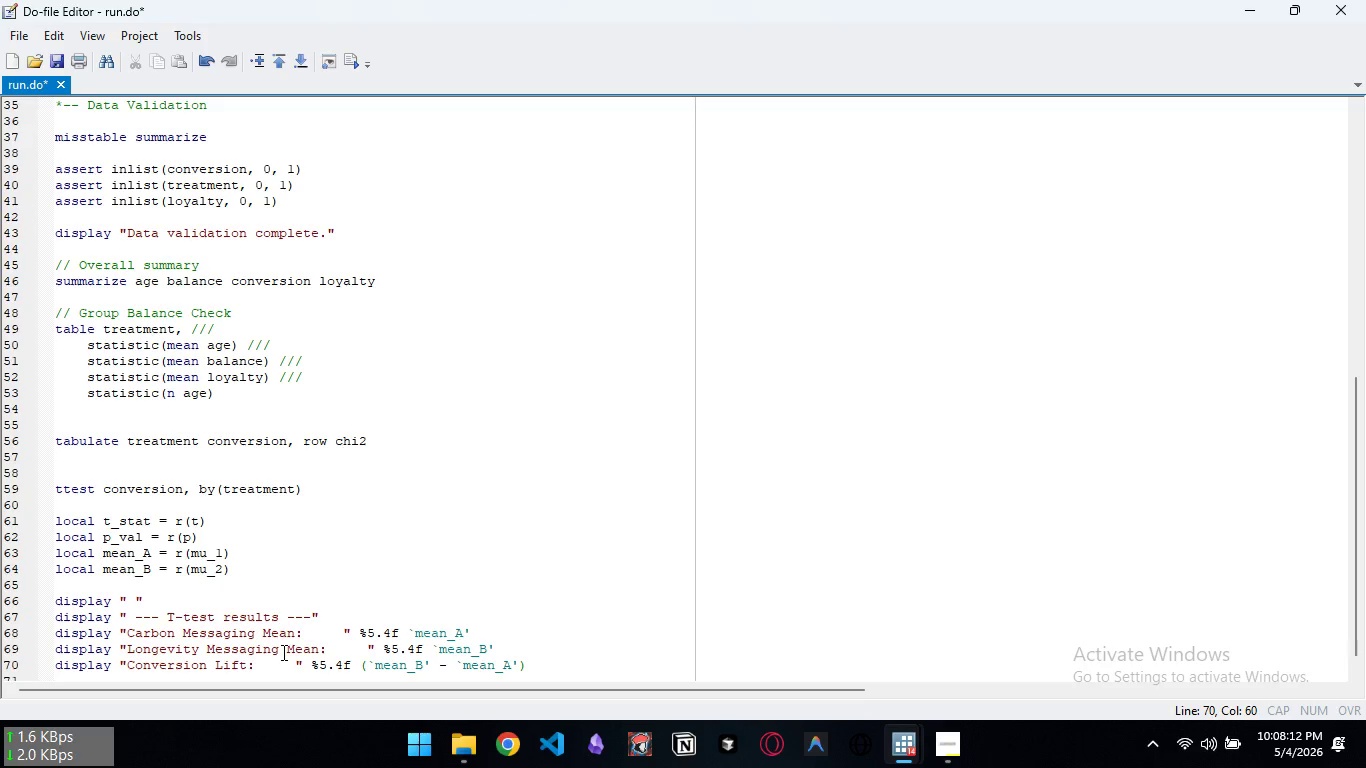 
key(Enter)
 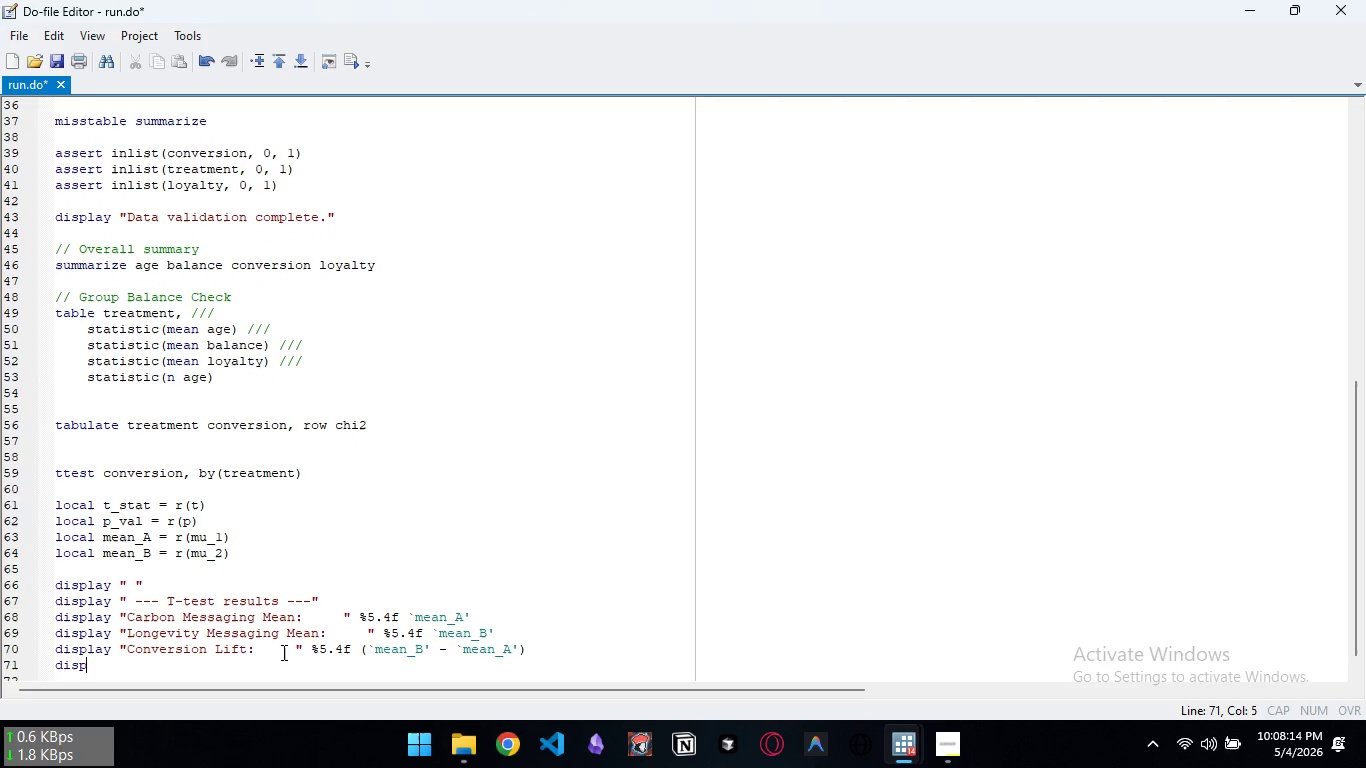 
type(display "t-statistic)
 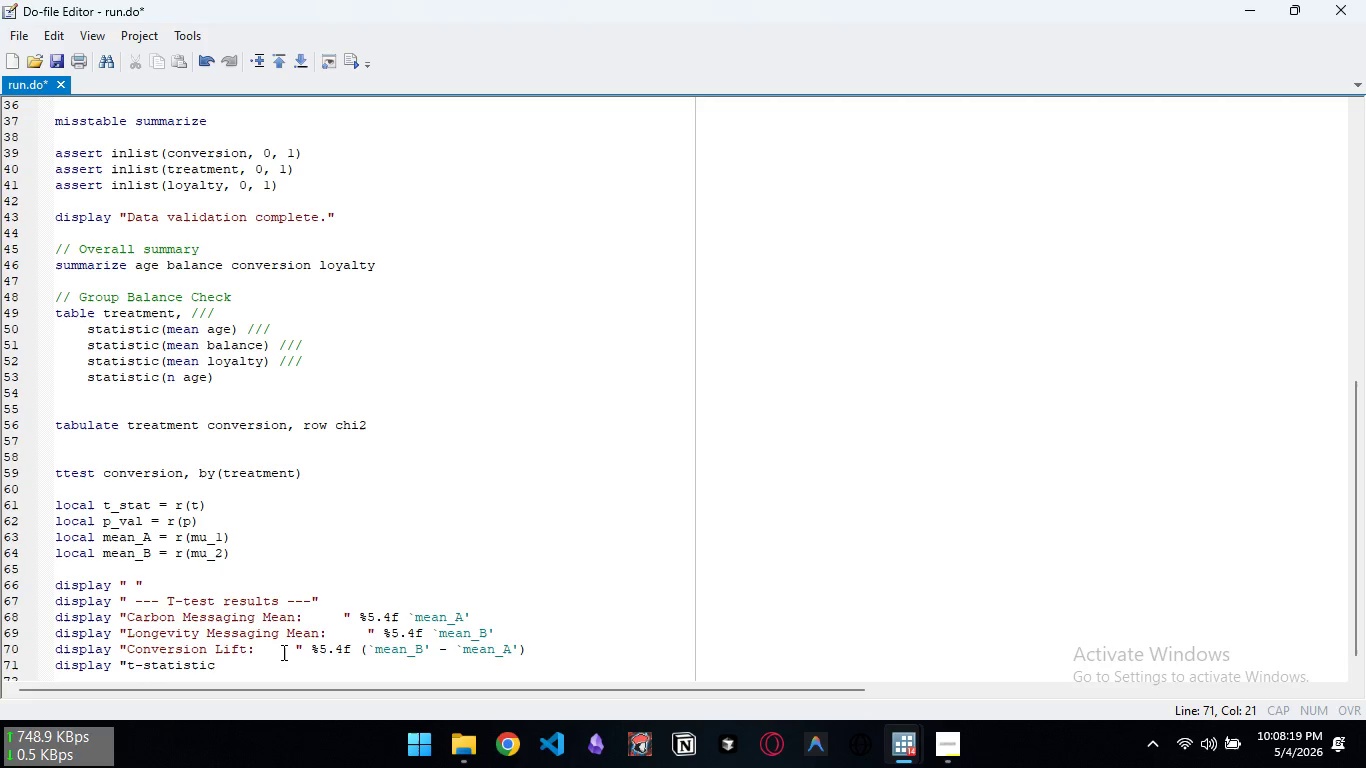 
type("     " %6.4f `t_stat')
 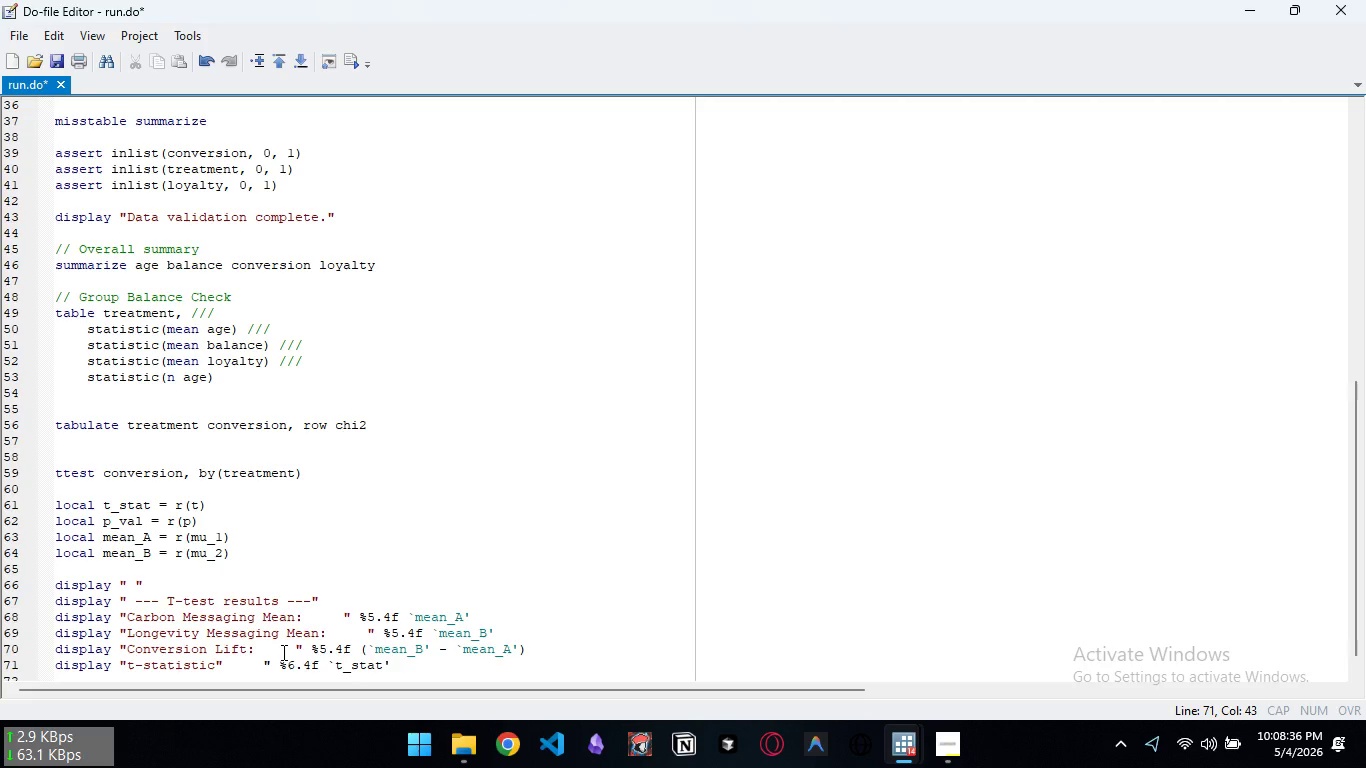 
wait(13.25)
 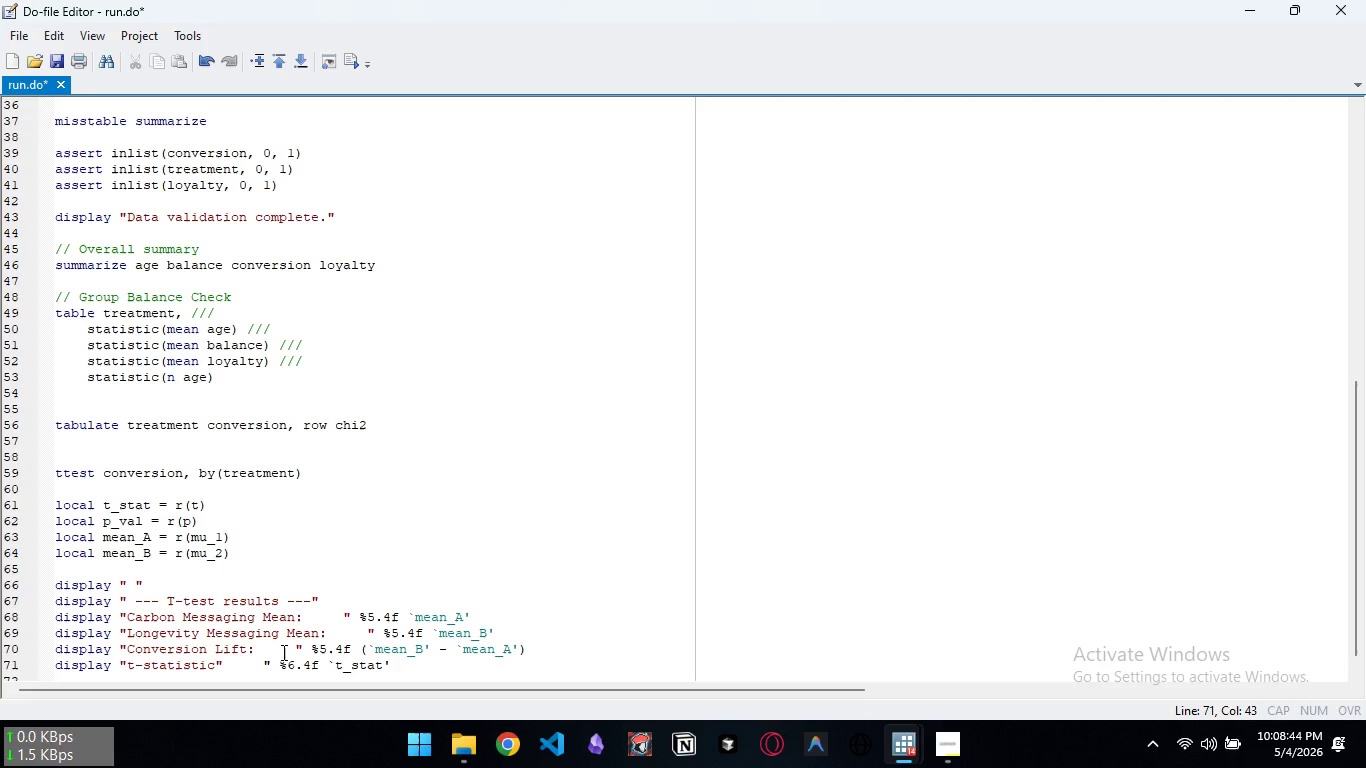 
key(Backspace)
 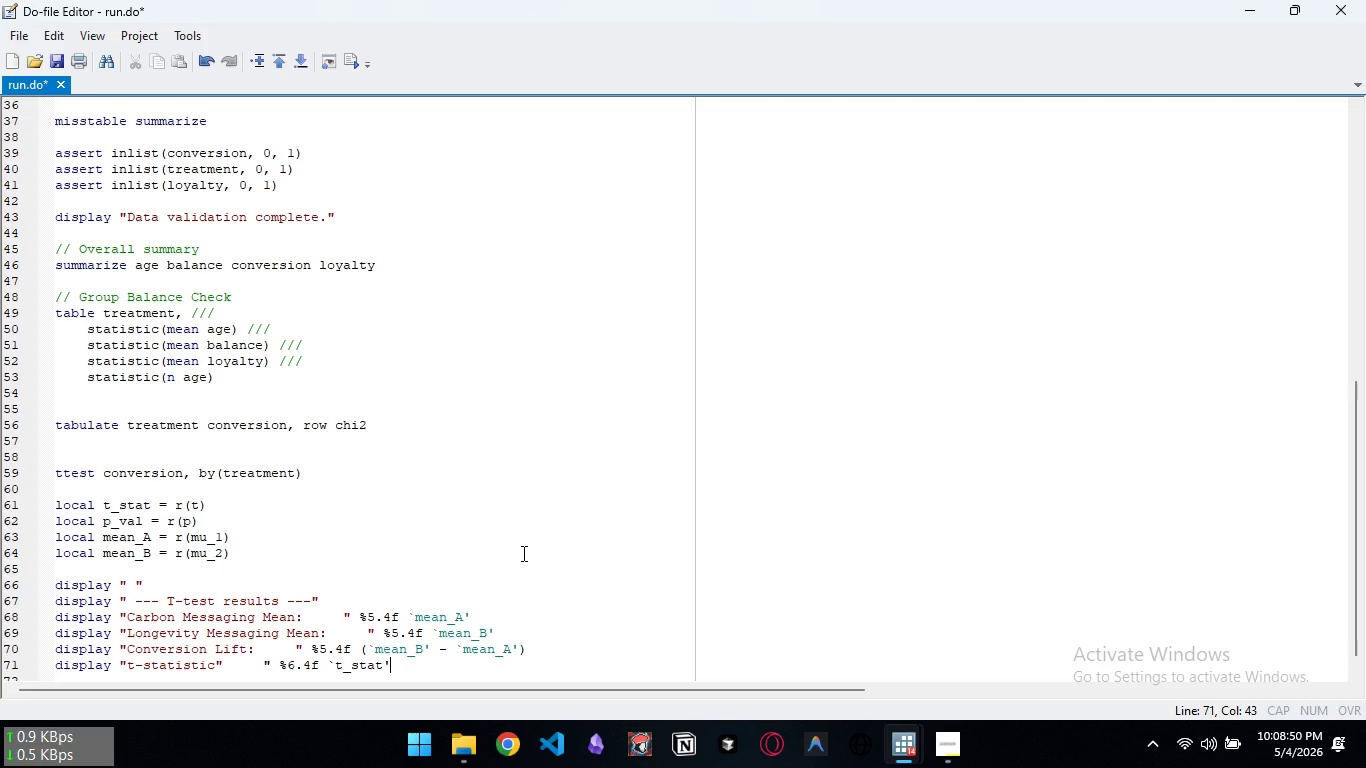 
key(Quote)
 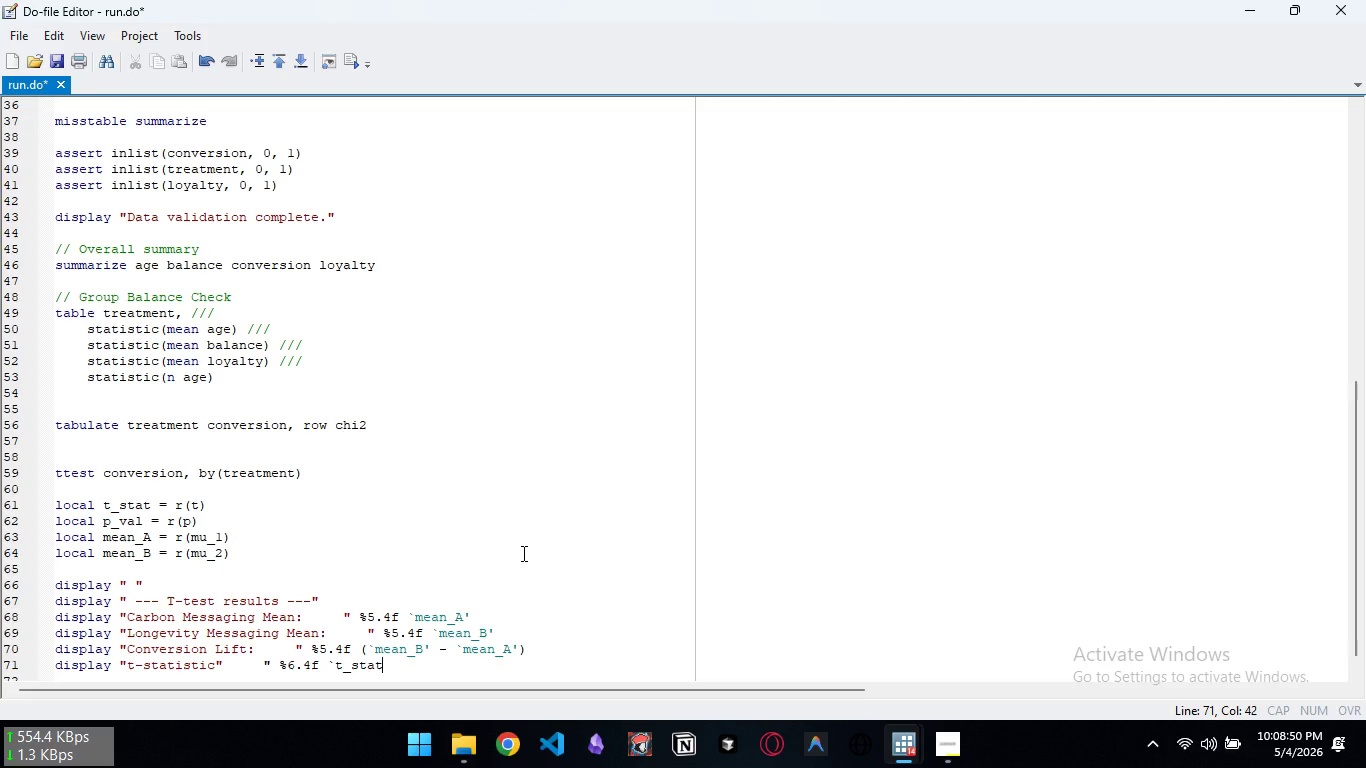 
key(Backspace)
 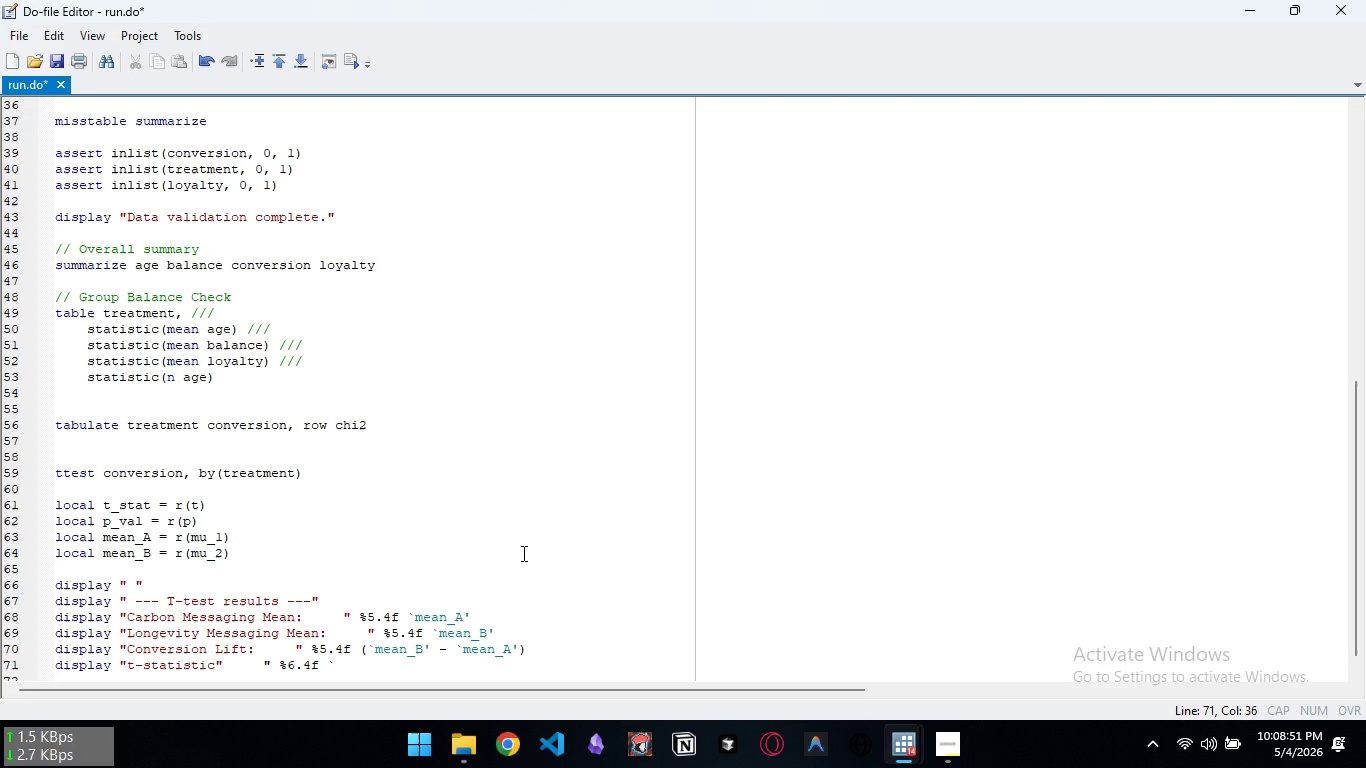 
key(Control+ControlLeft)
 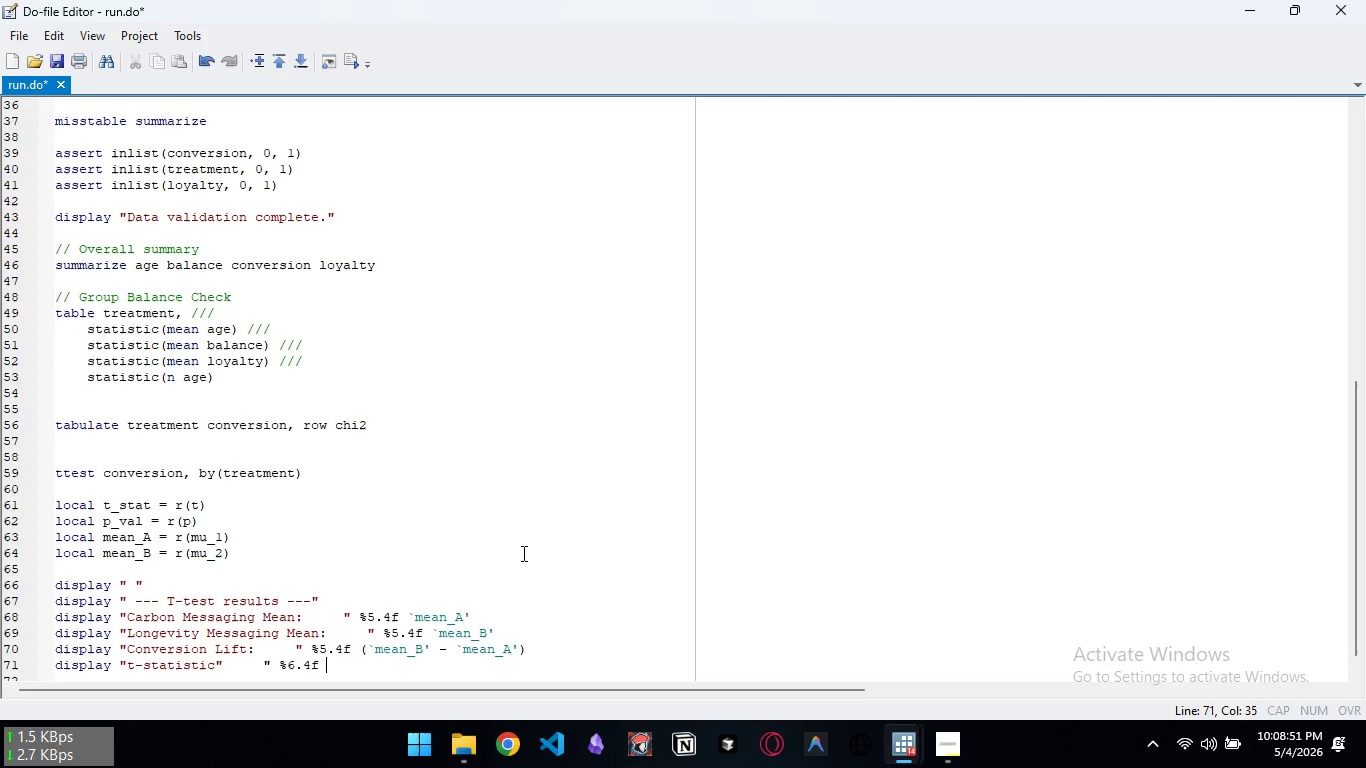 
key(Control+Backspace)
 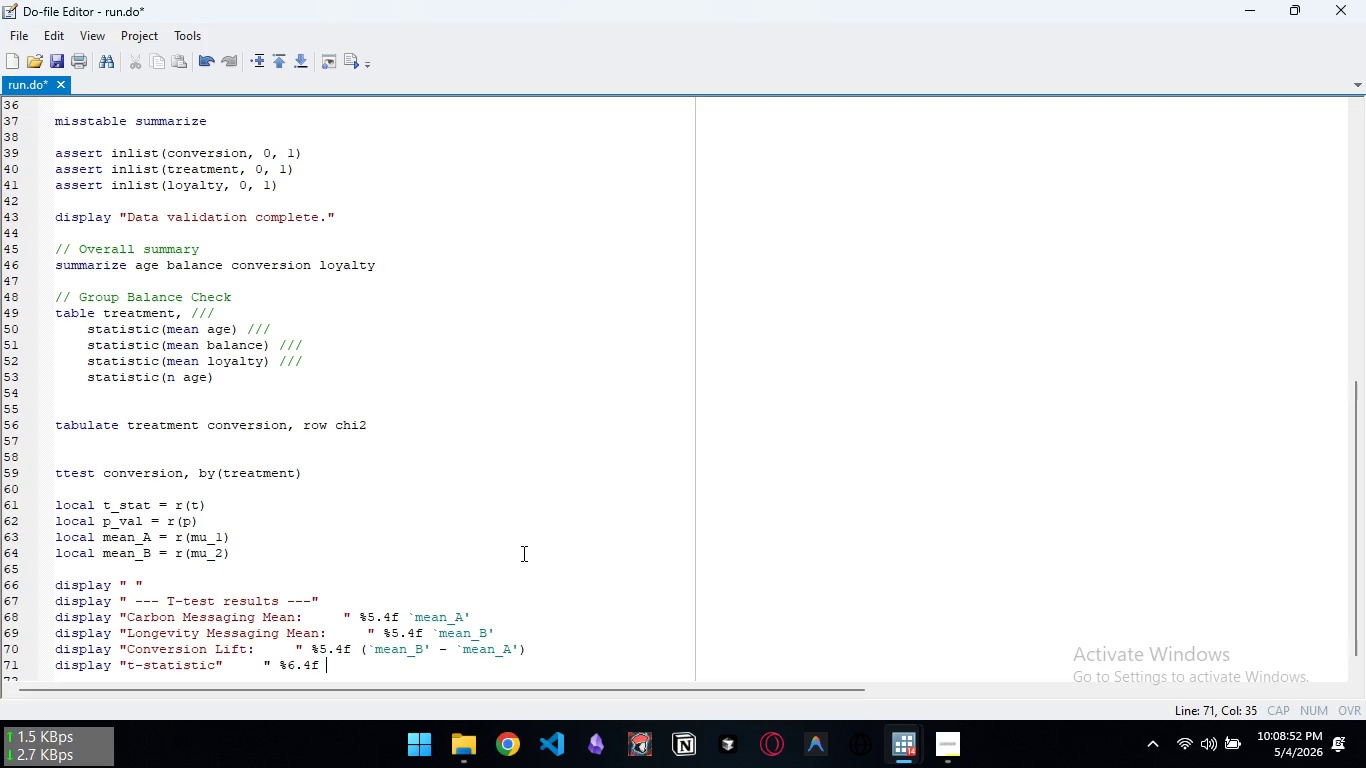 
key(Backspace)
type(`t_stat')
 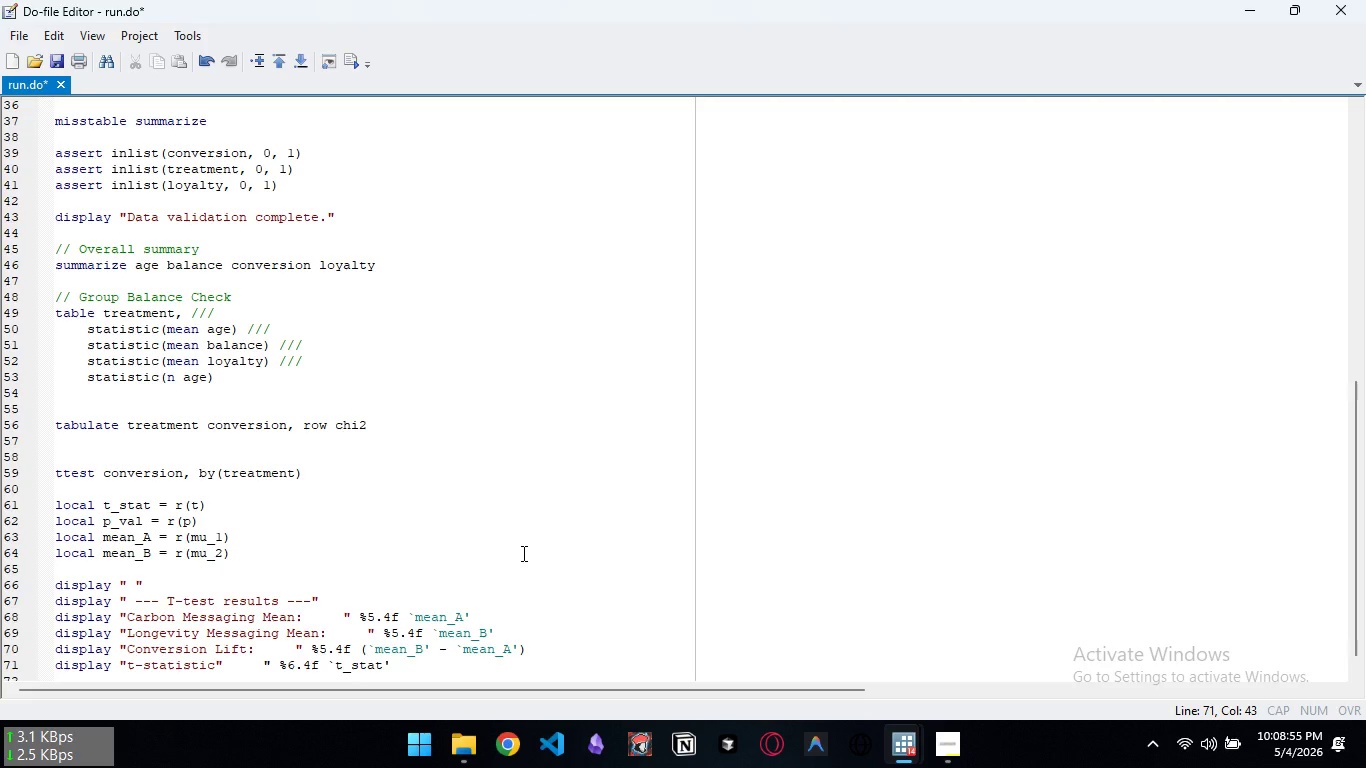 
key(Enter)
 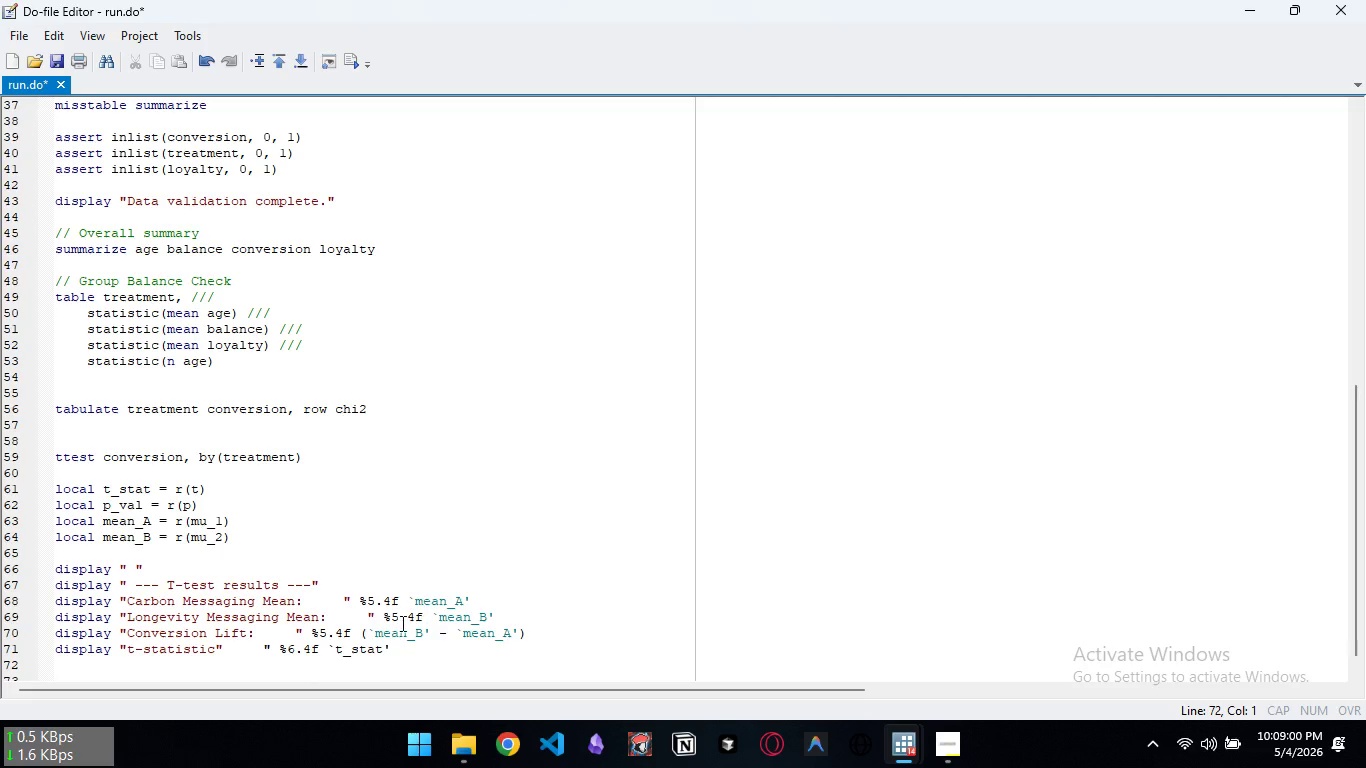 
wait(5.75)
 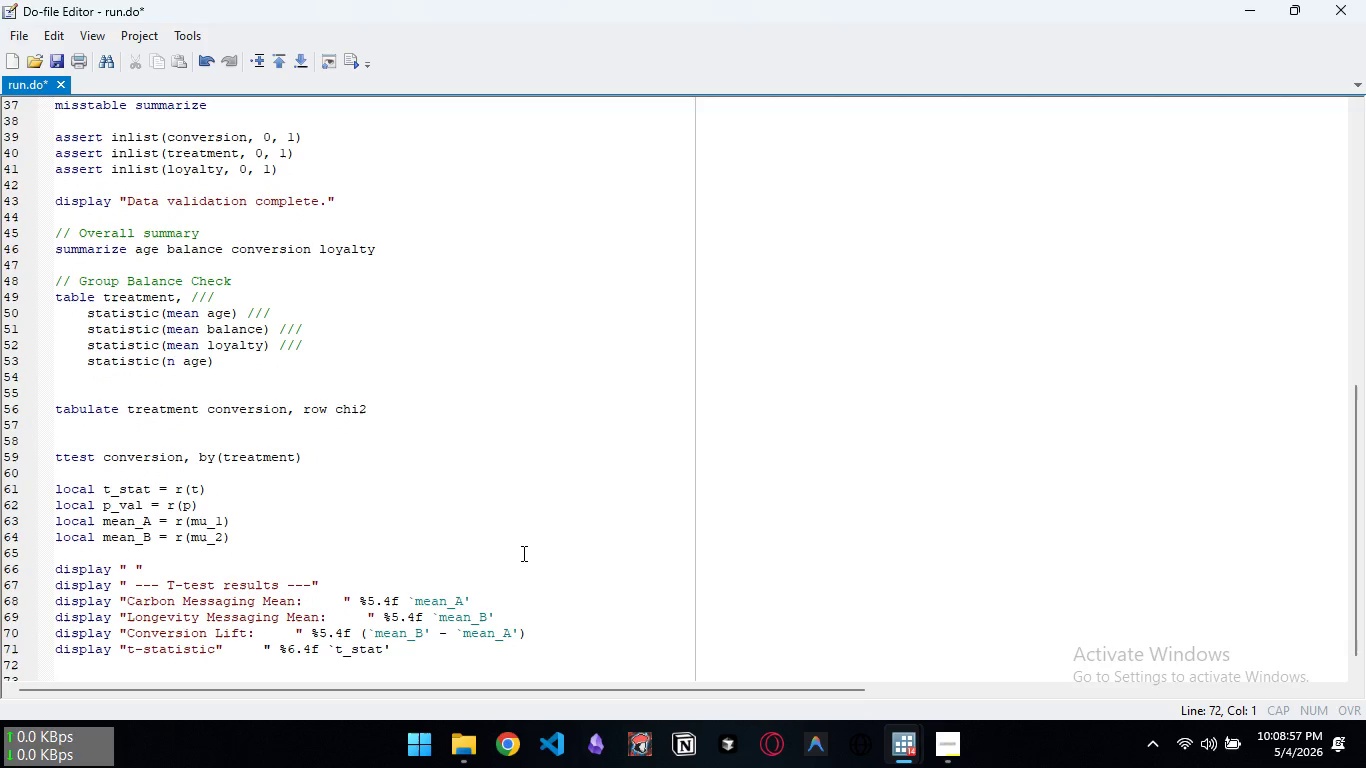 
hold_key(key=ControlLeft, duration=0.47)
 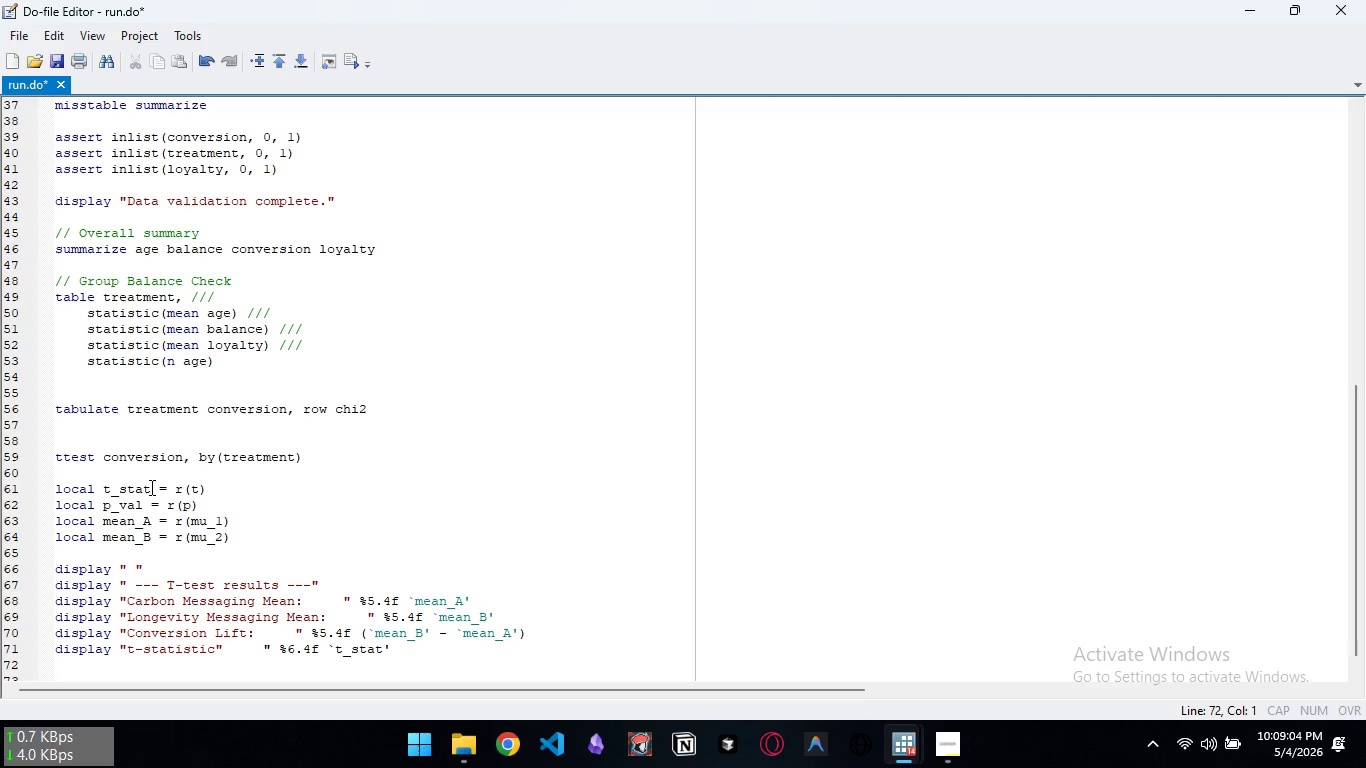 
left_click([150, 487])
 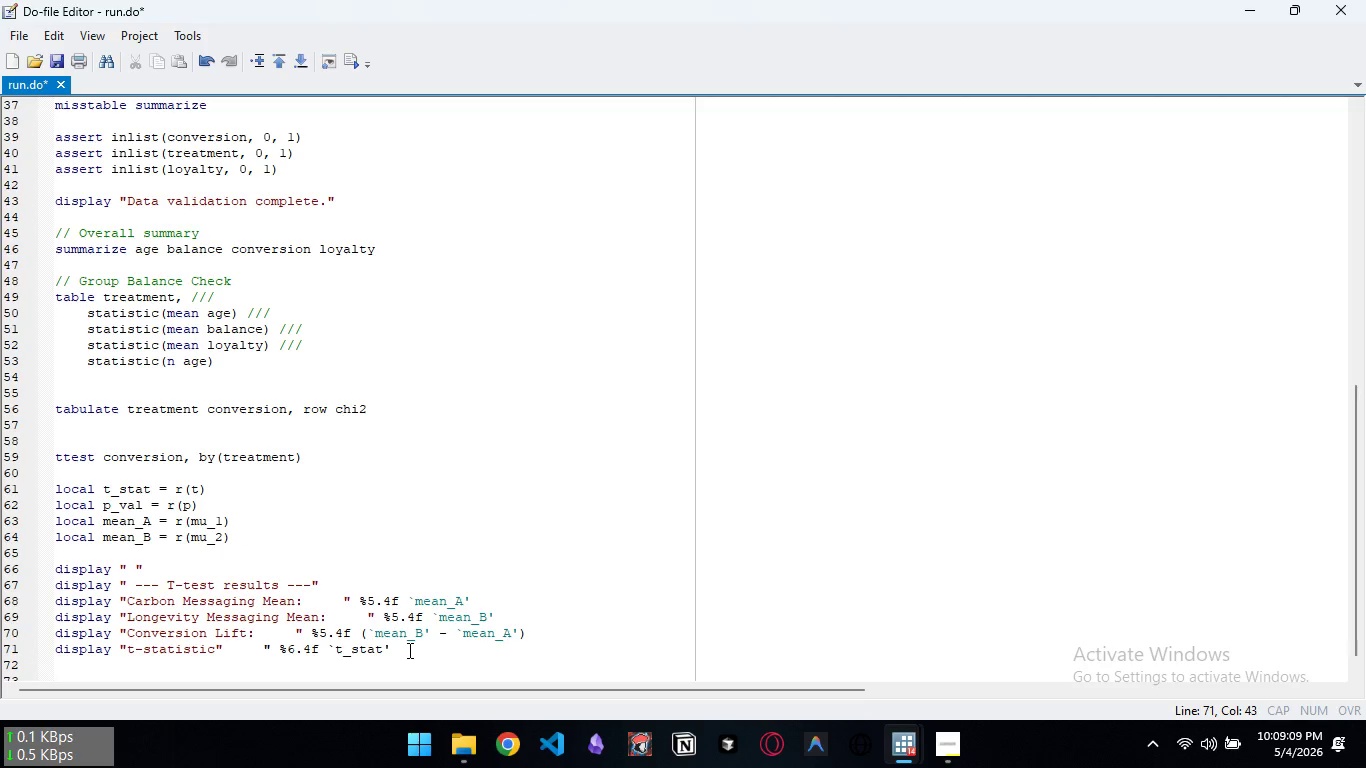 
wait(9.72)
 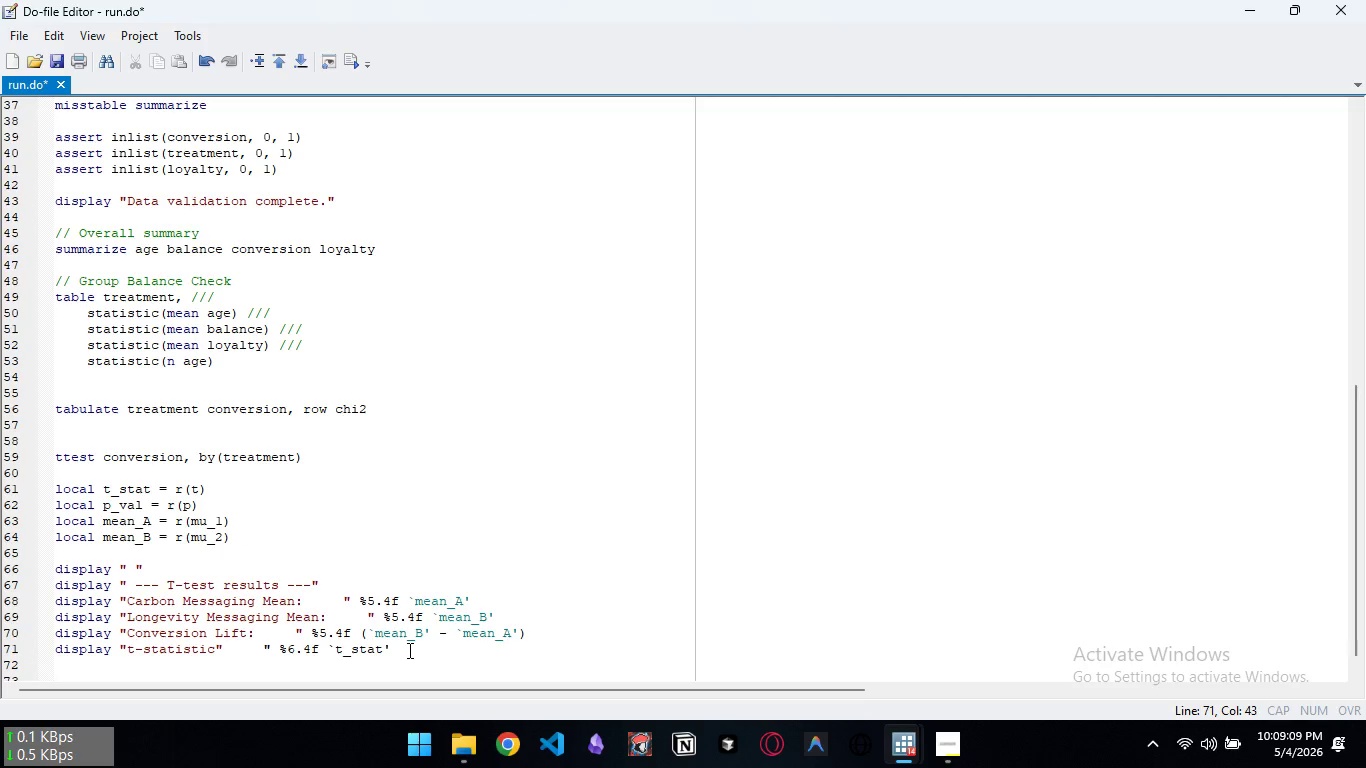 
key(Enter)
 